 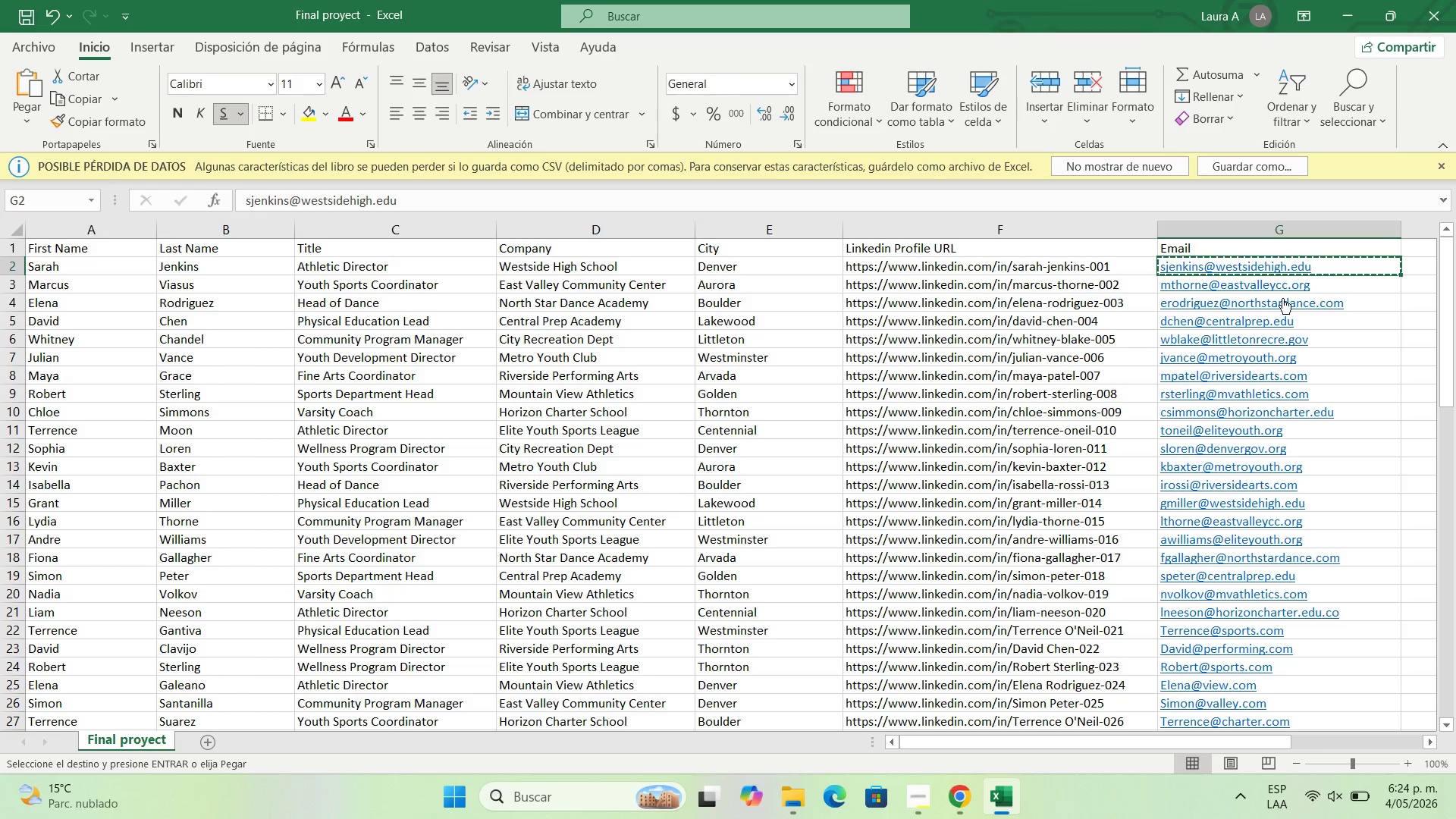 
left_click([962, 790])
 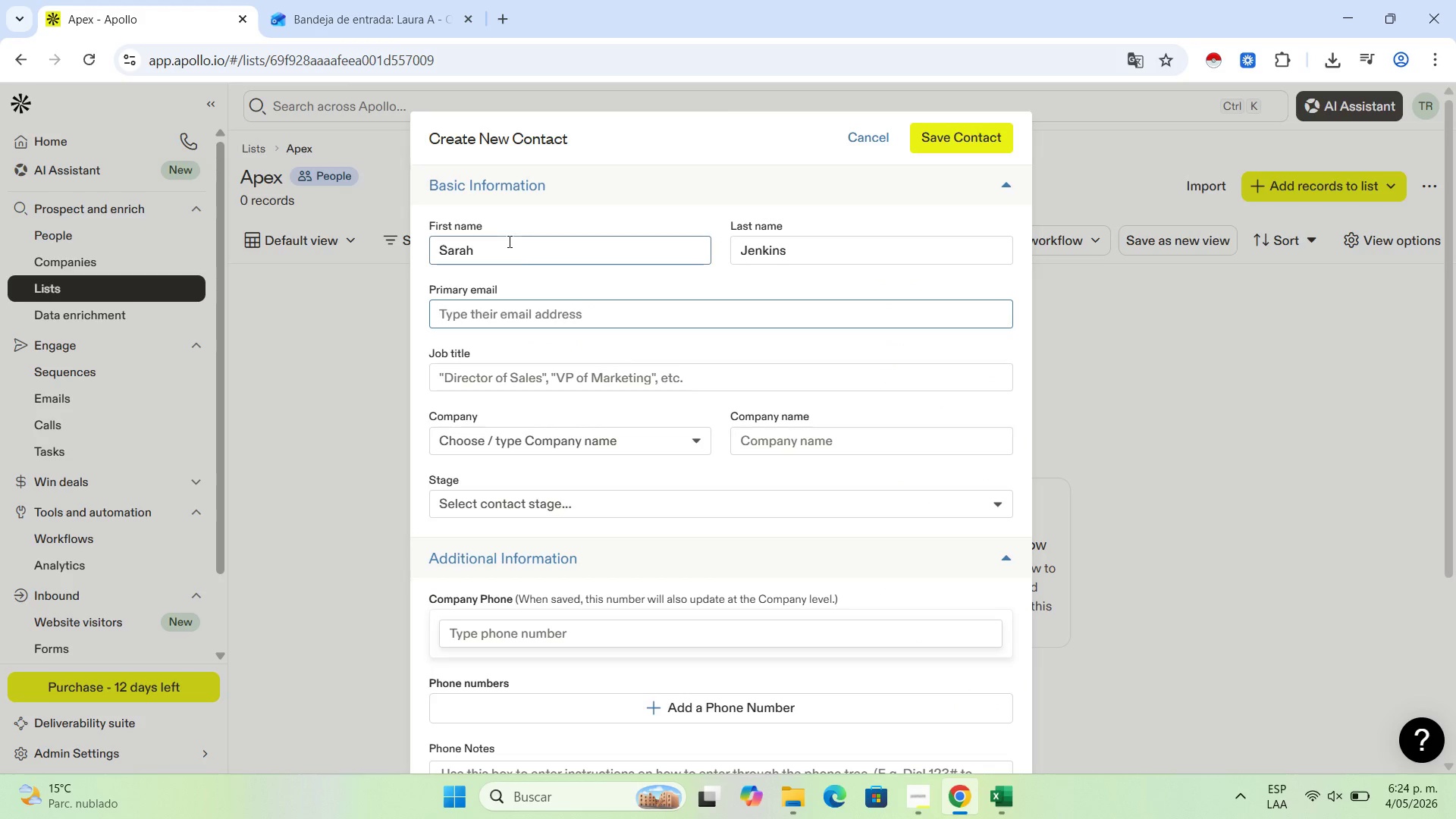 
key(Control+ControlLeft)
 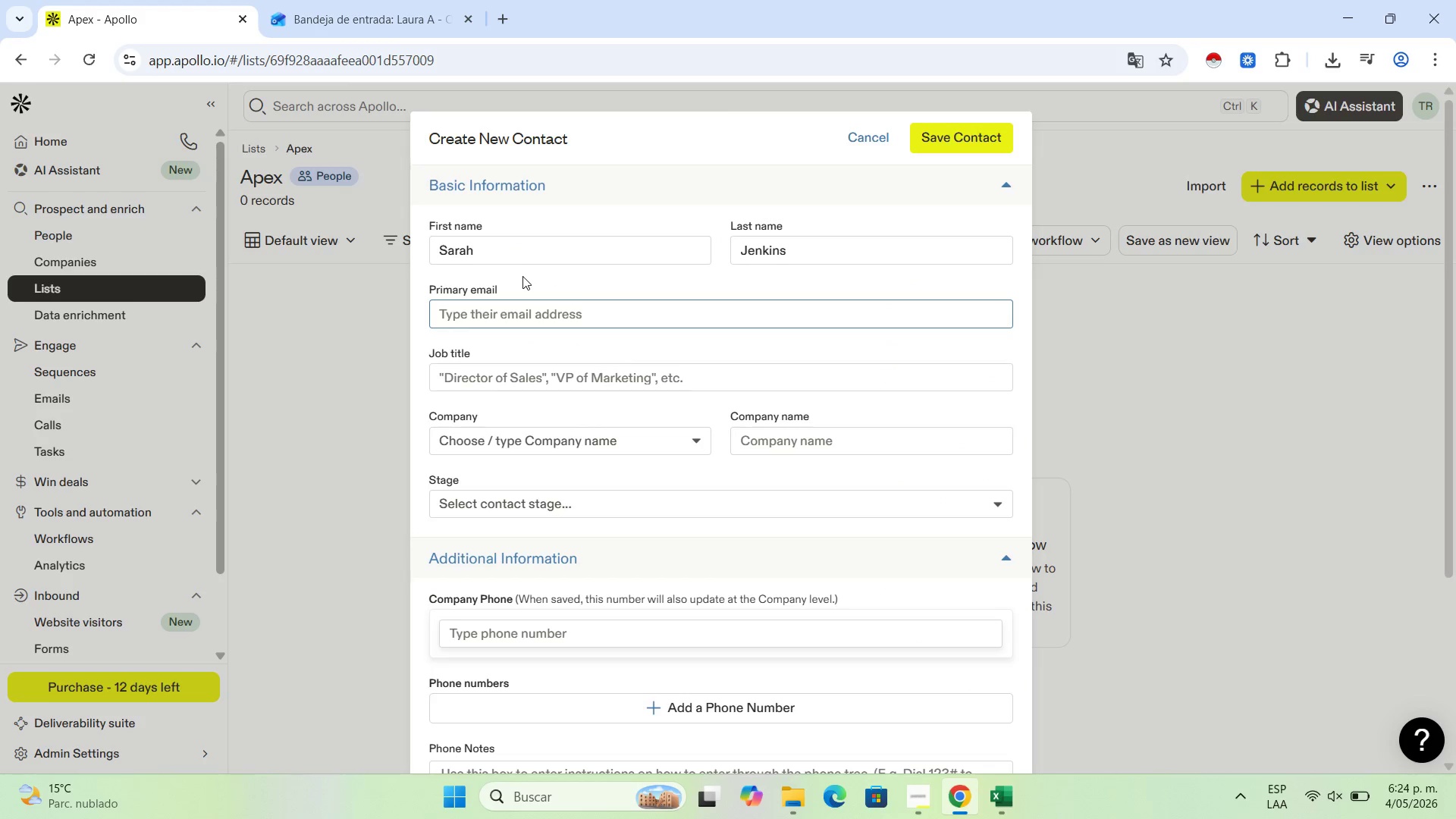 
key(Control+V)
 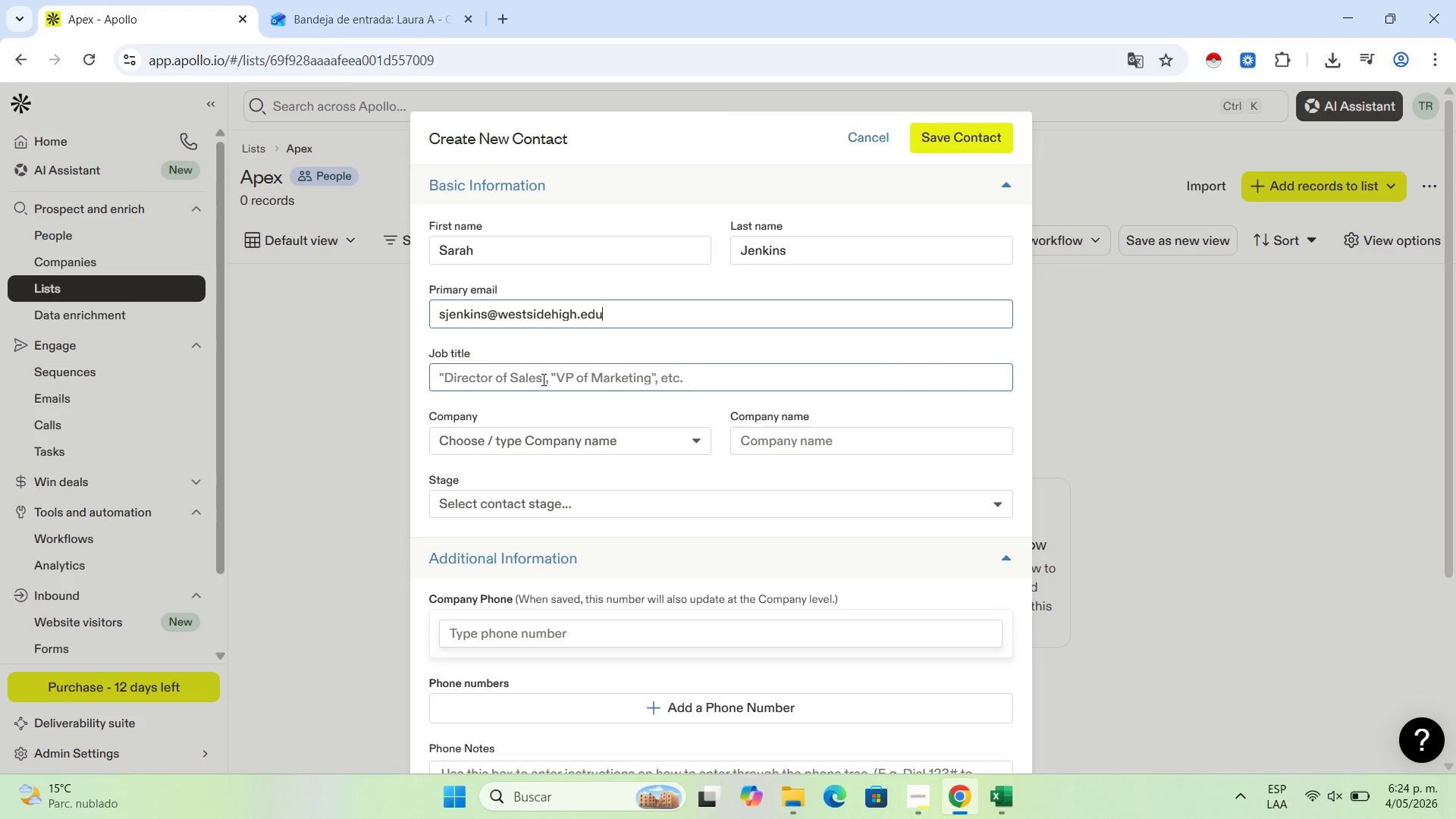 
left_click([542, 379])
 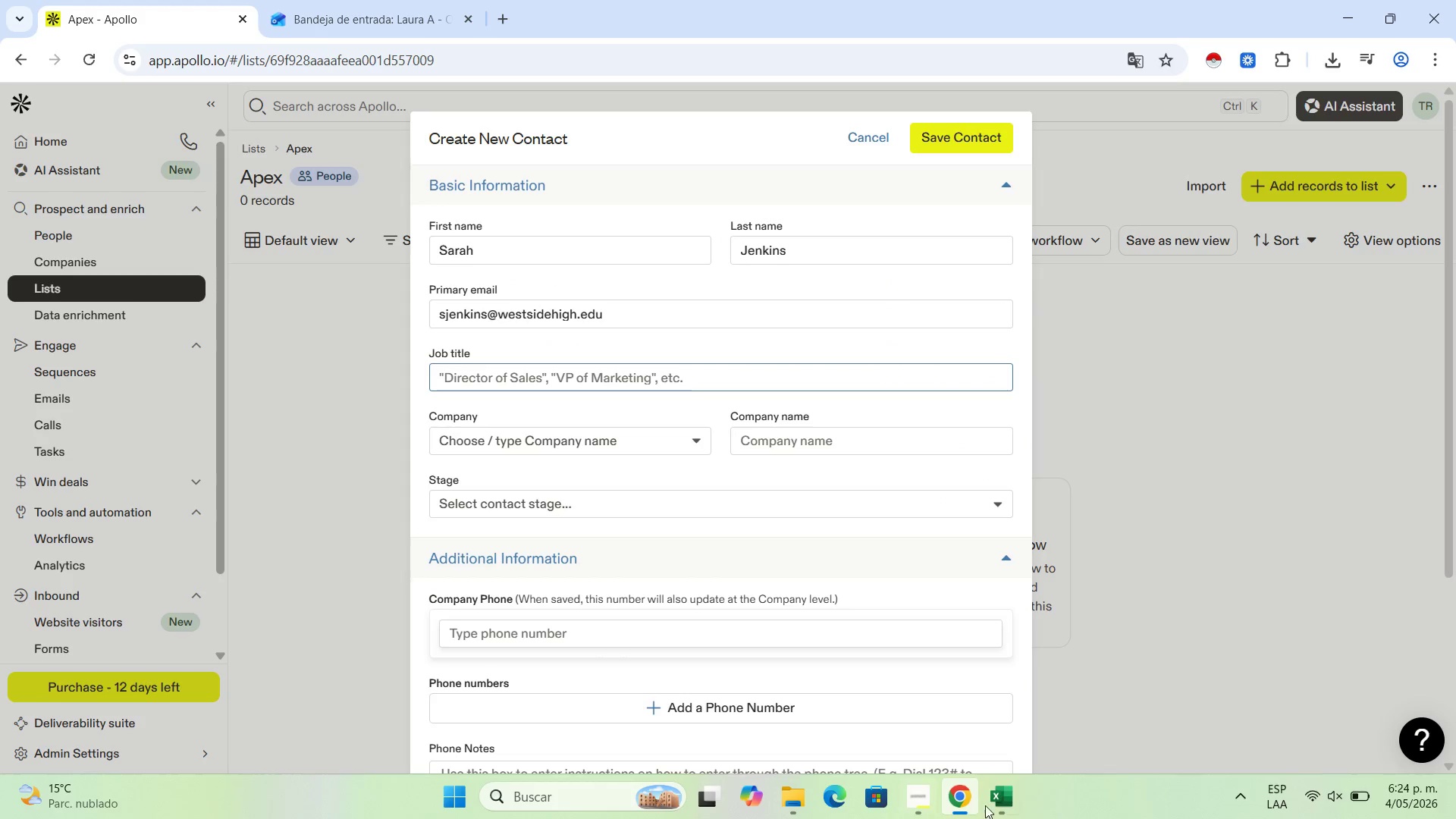 
left_click([999, 802])
 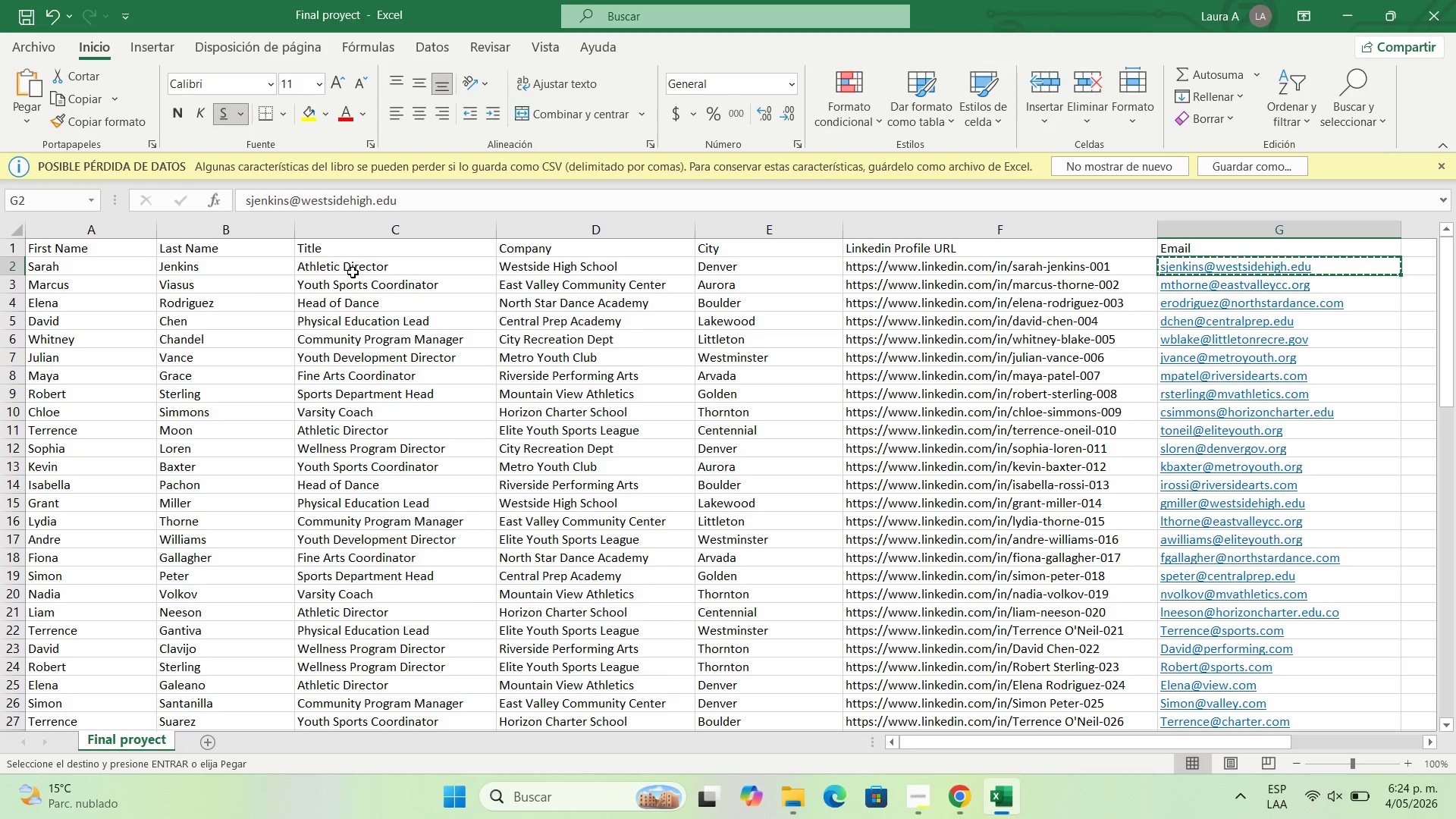 
left_click([362, 264])
 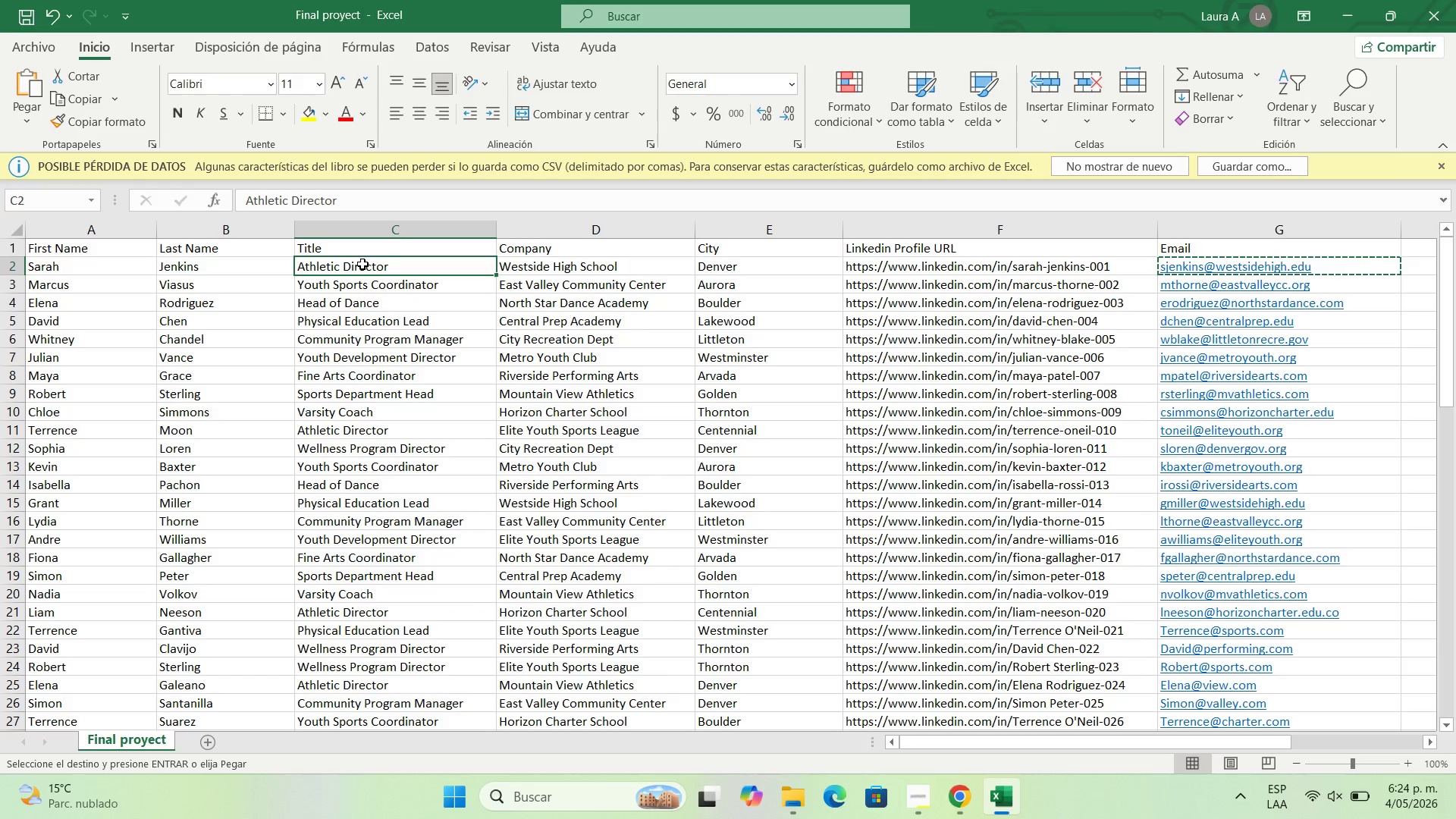 
key(Control+C)
 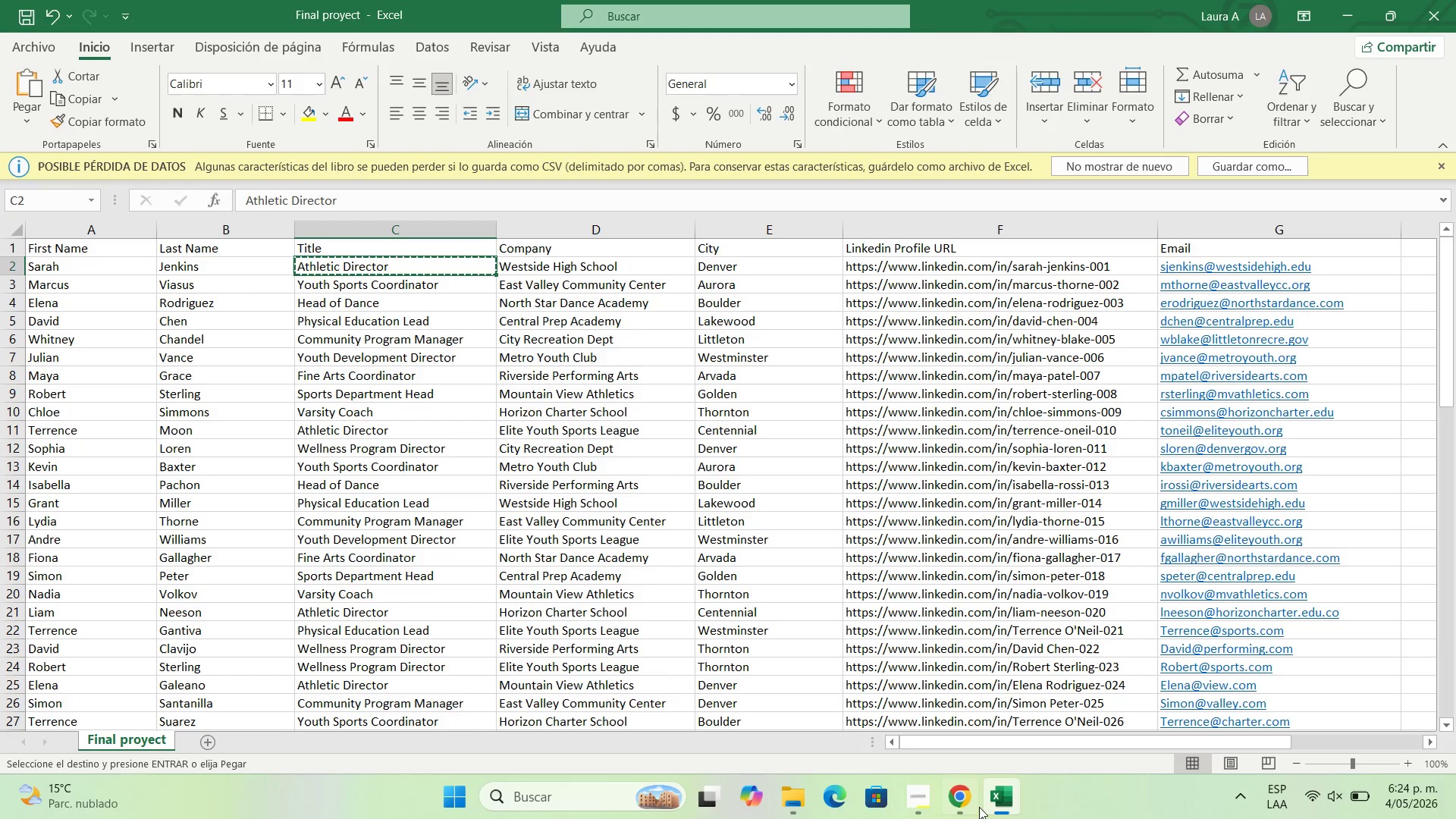 
left_click([971, 805])
 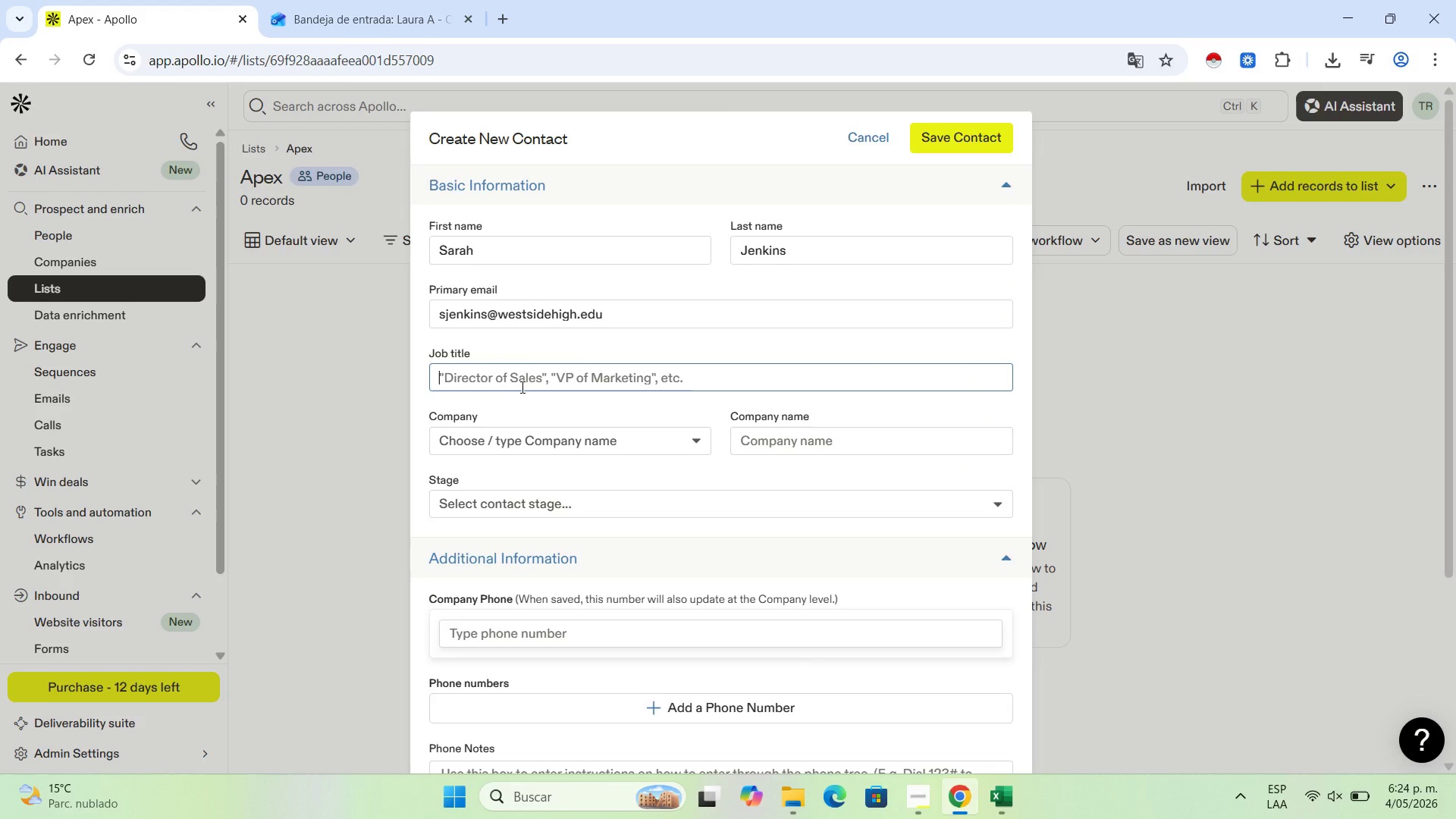 
left_click([521, 387])
 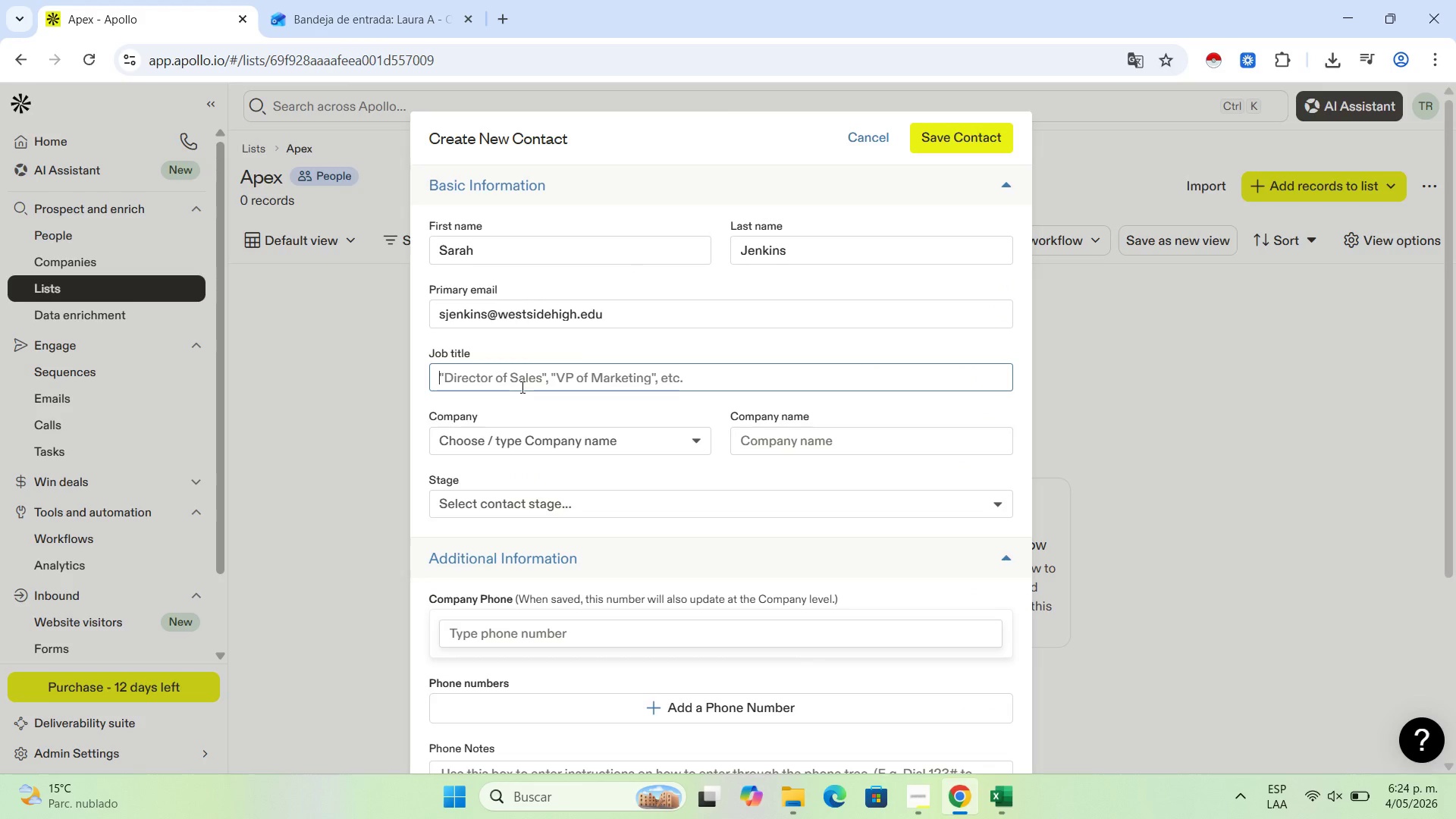 
key(Control+V)
 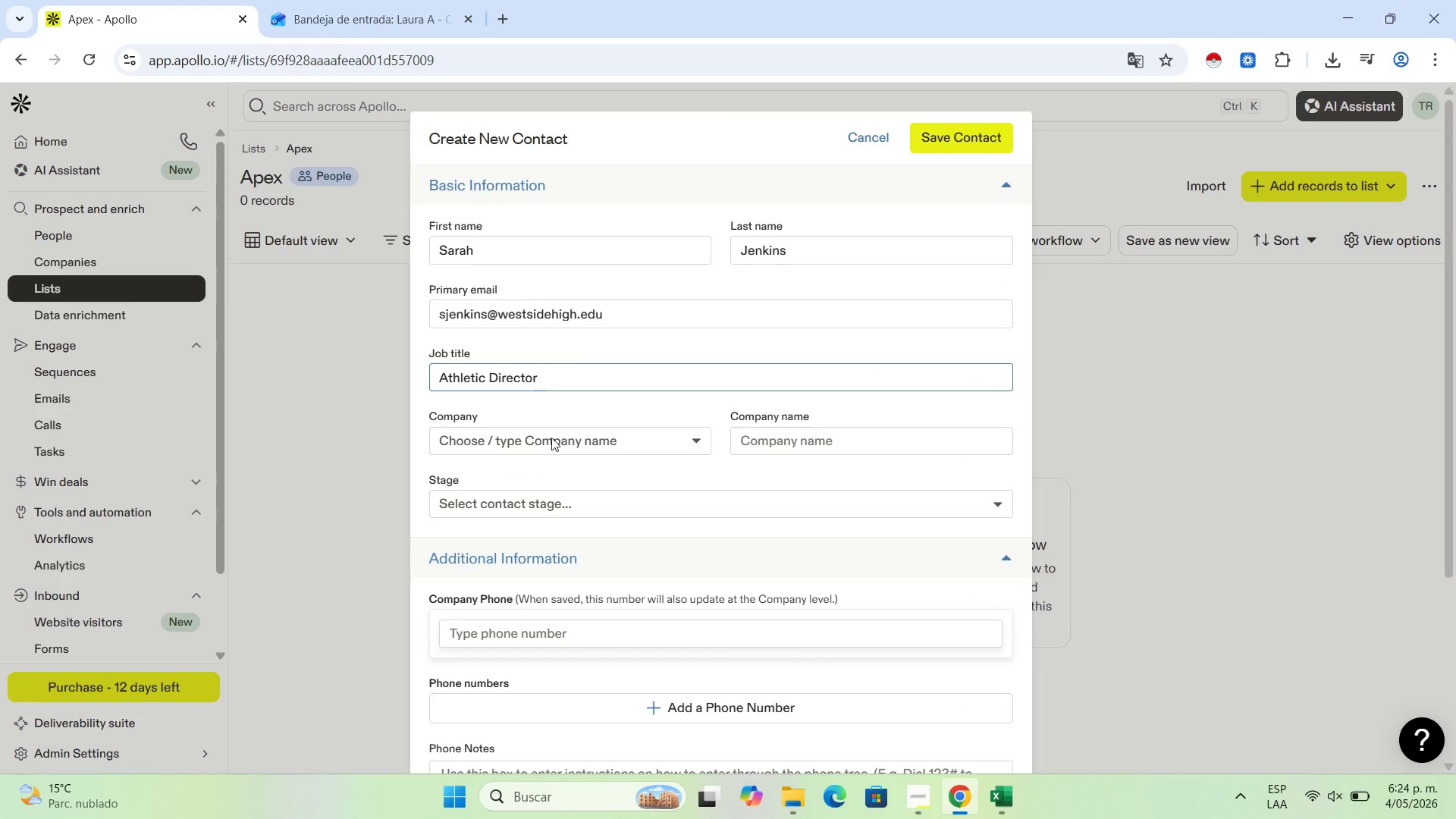 
left_click([555, 443])
 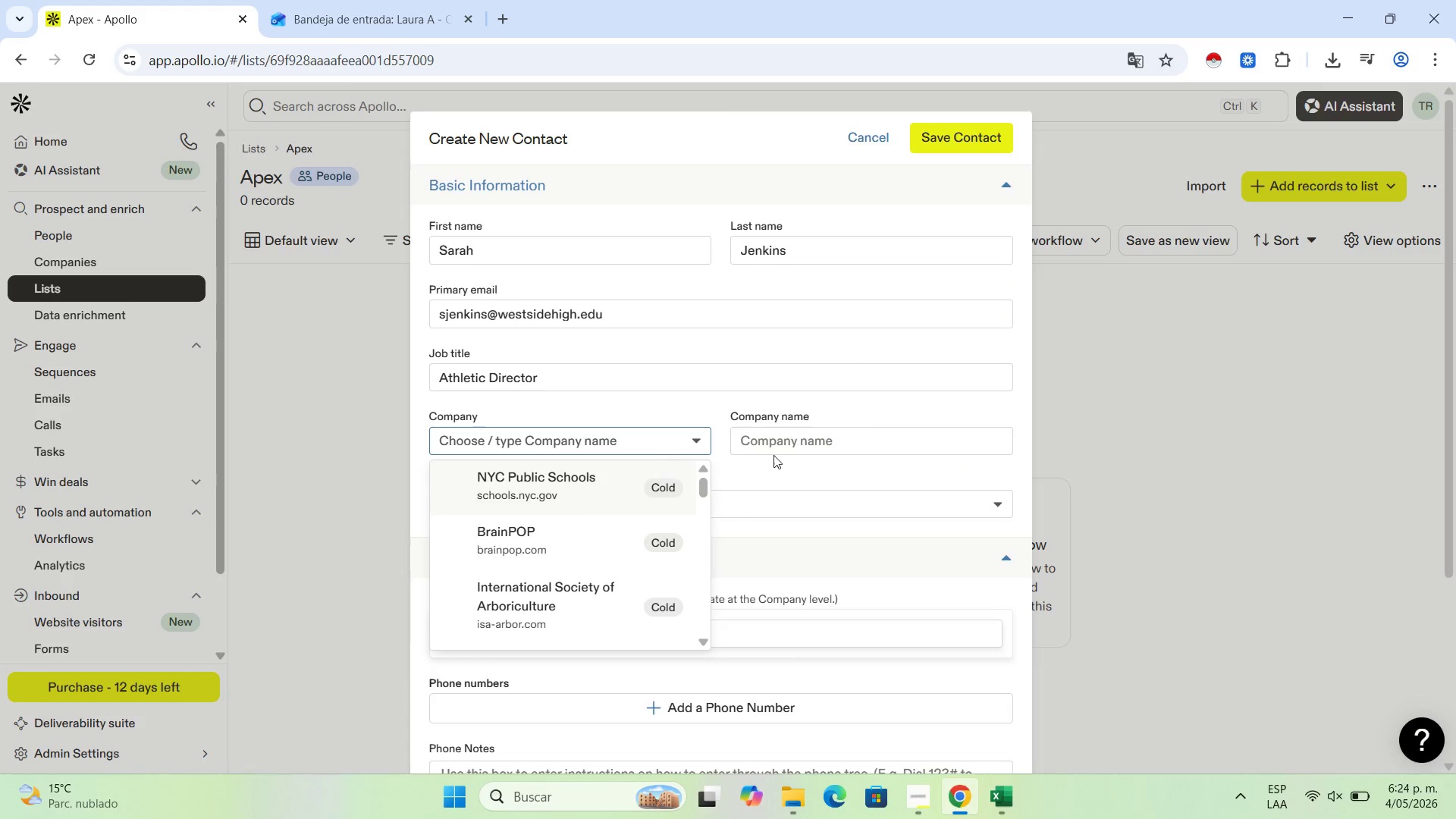 
left_click([790, 448])
 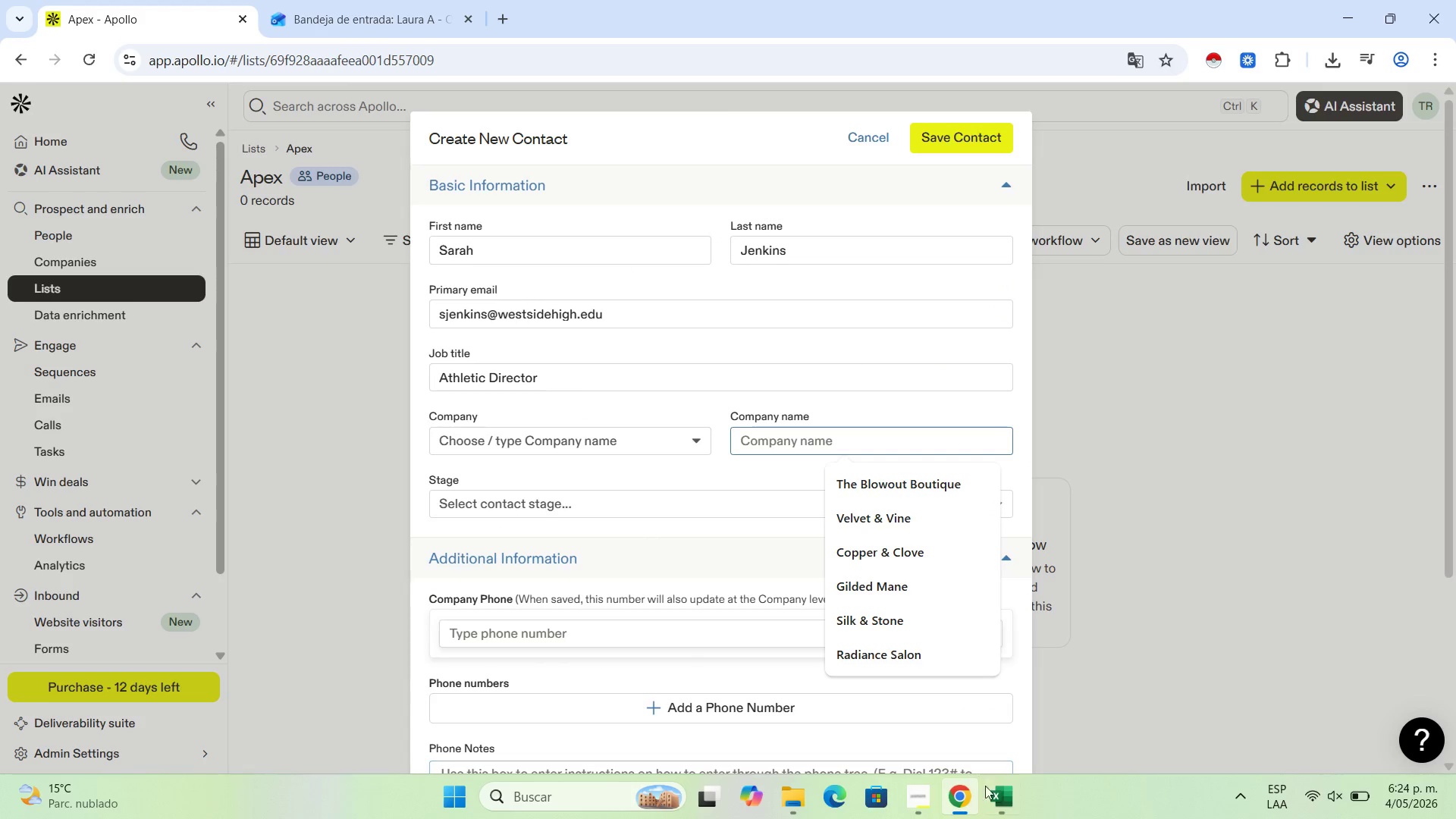 
left_click([997, 799])
 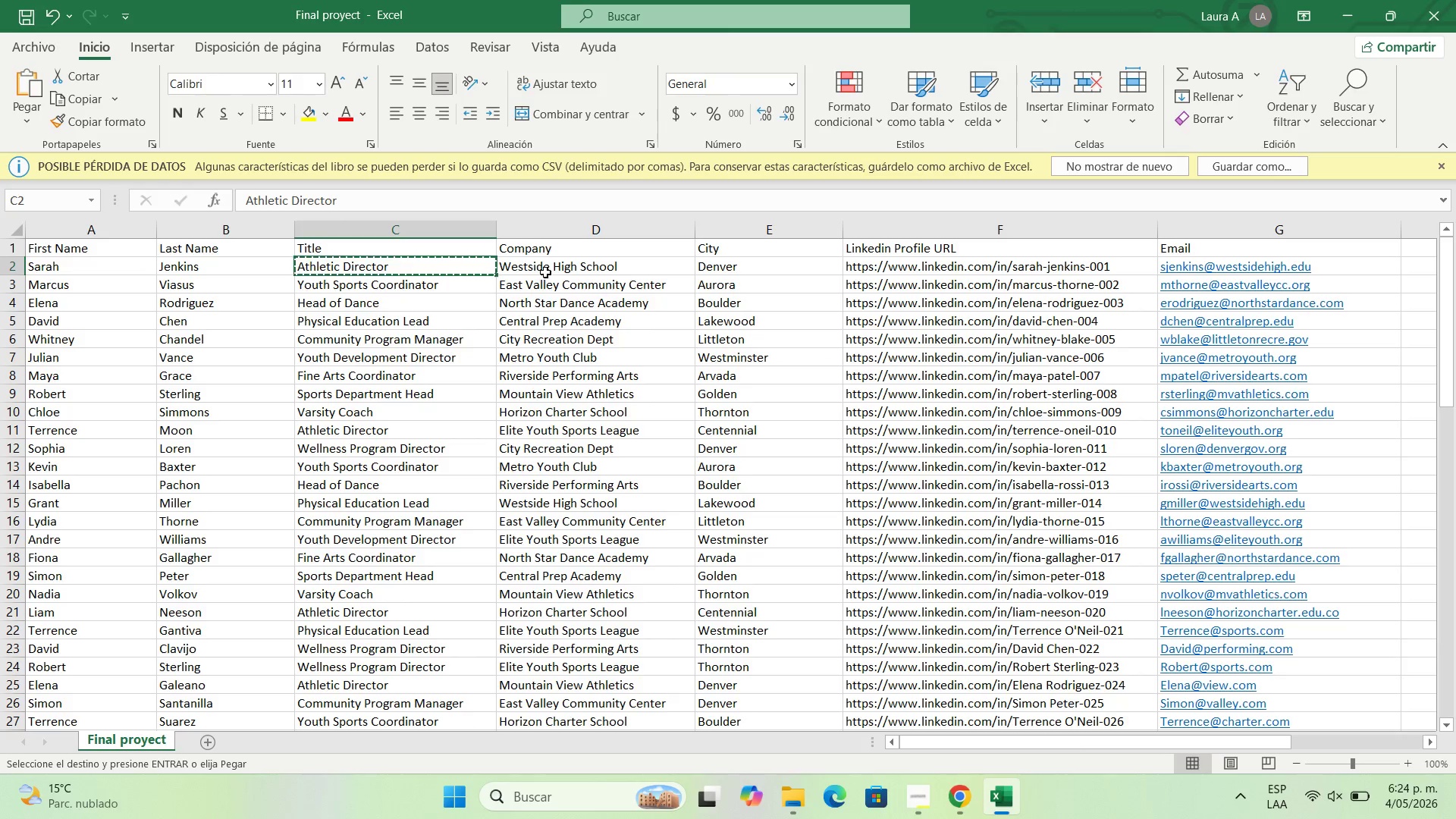 
left_click([548, 269])
 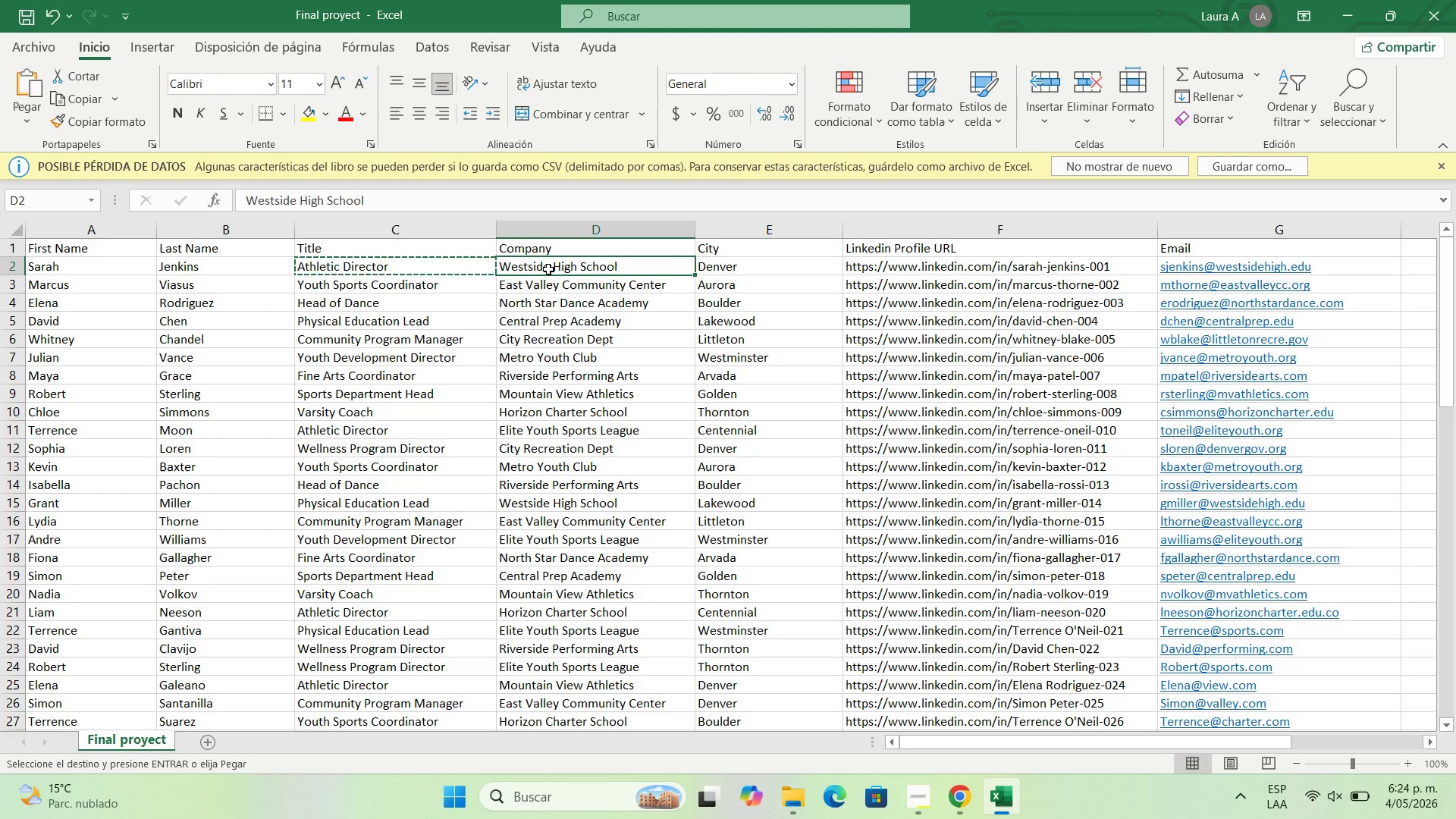 
key(Control+C)
 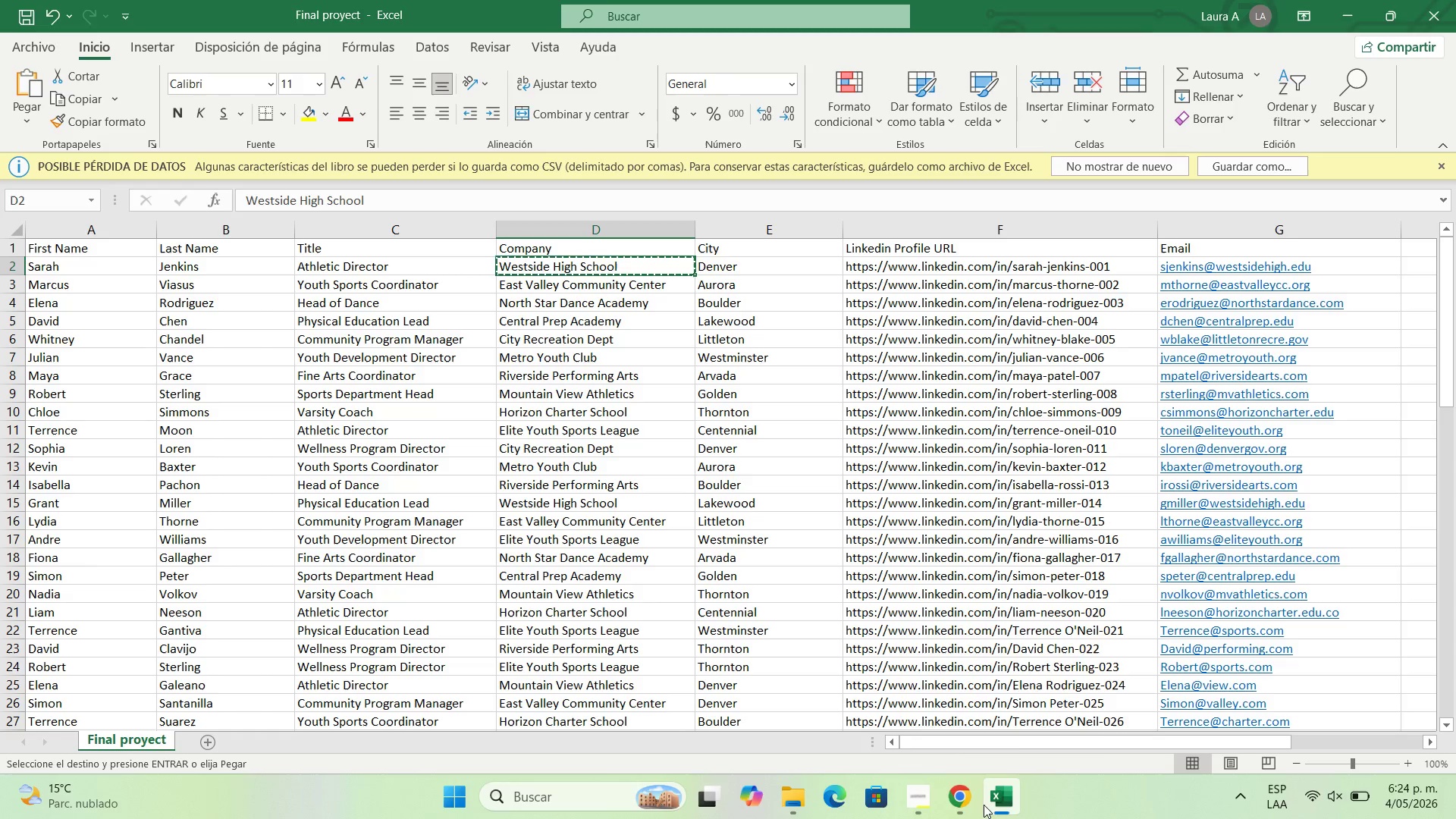 
left_click([961, 798])
 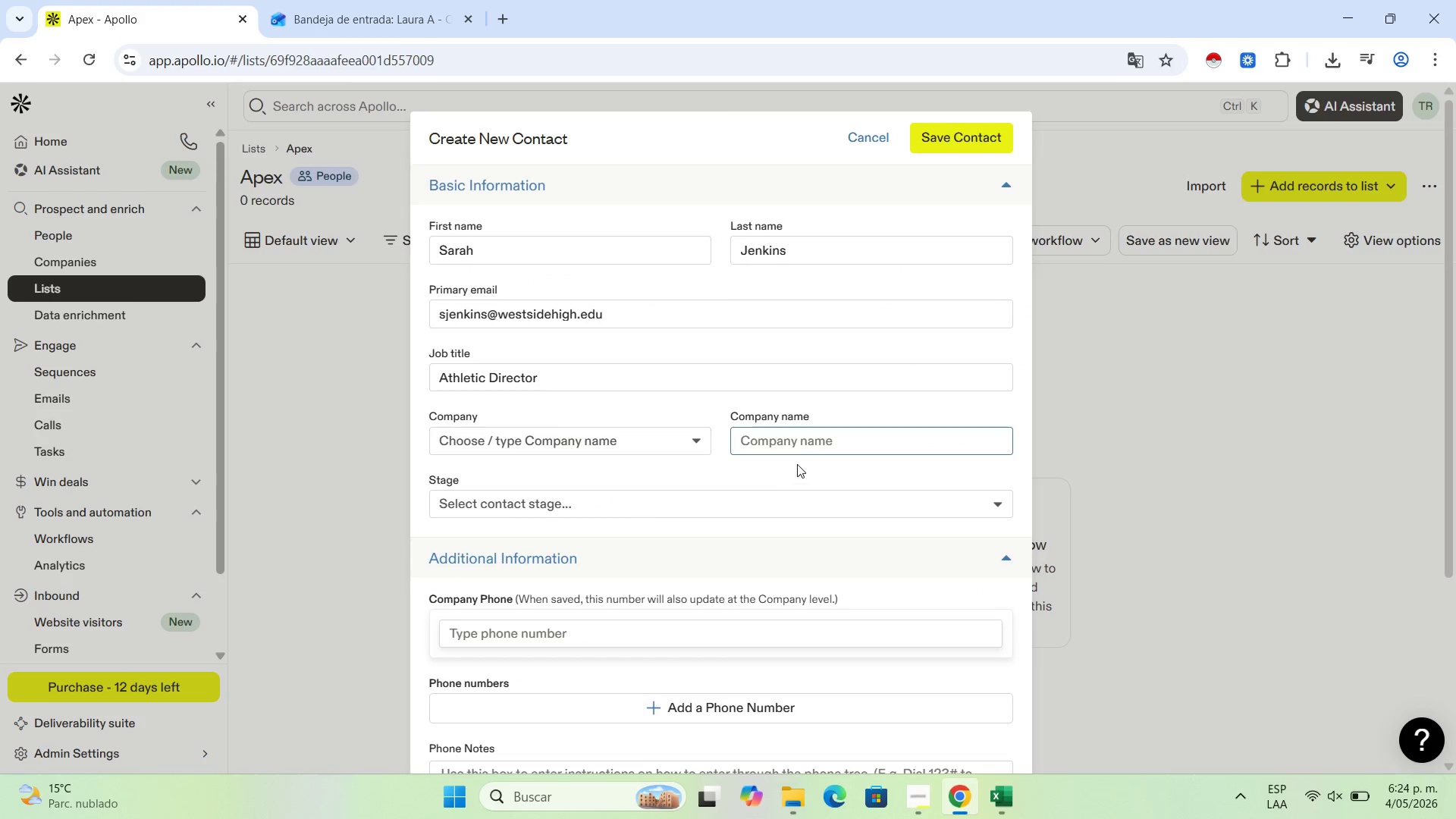 
key(Control+ControlLeft)
 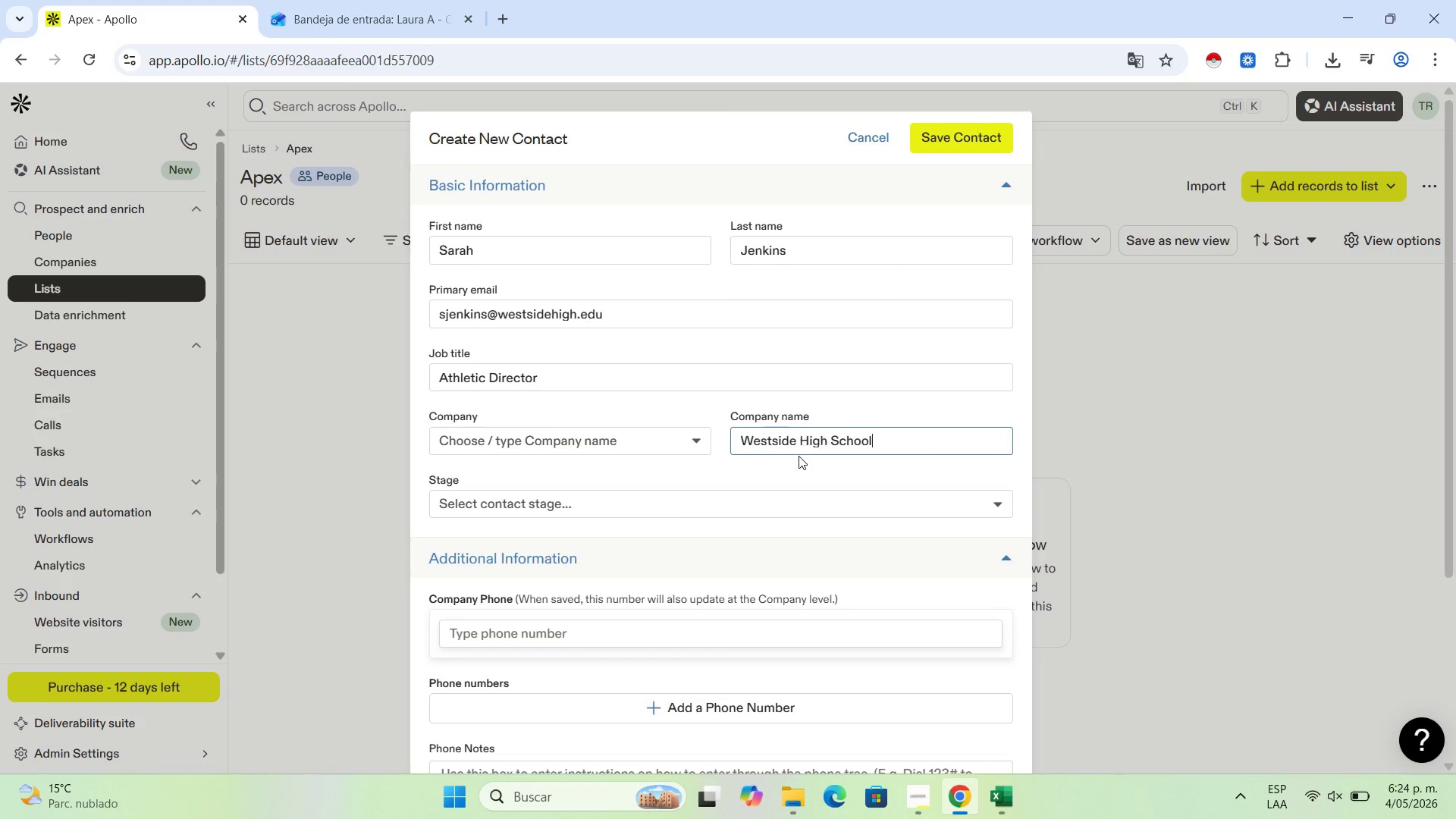 
key(Control+V)
 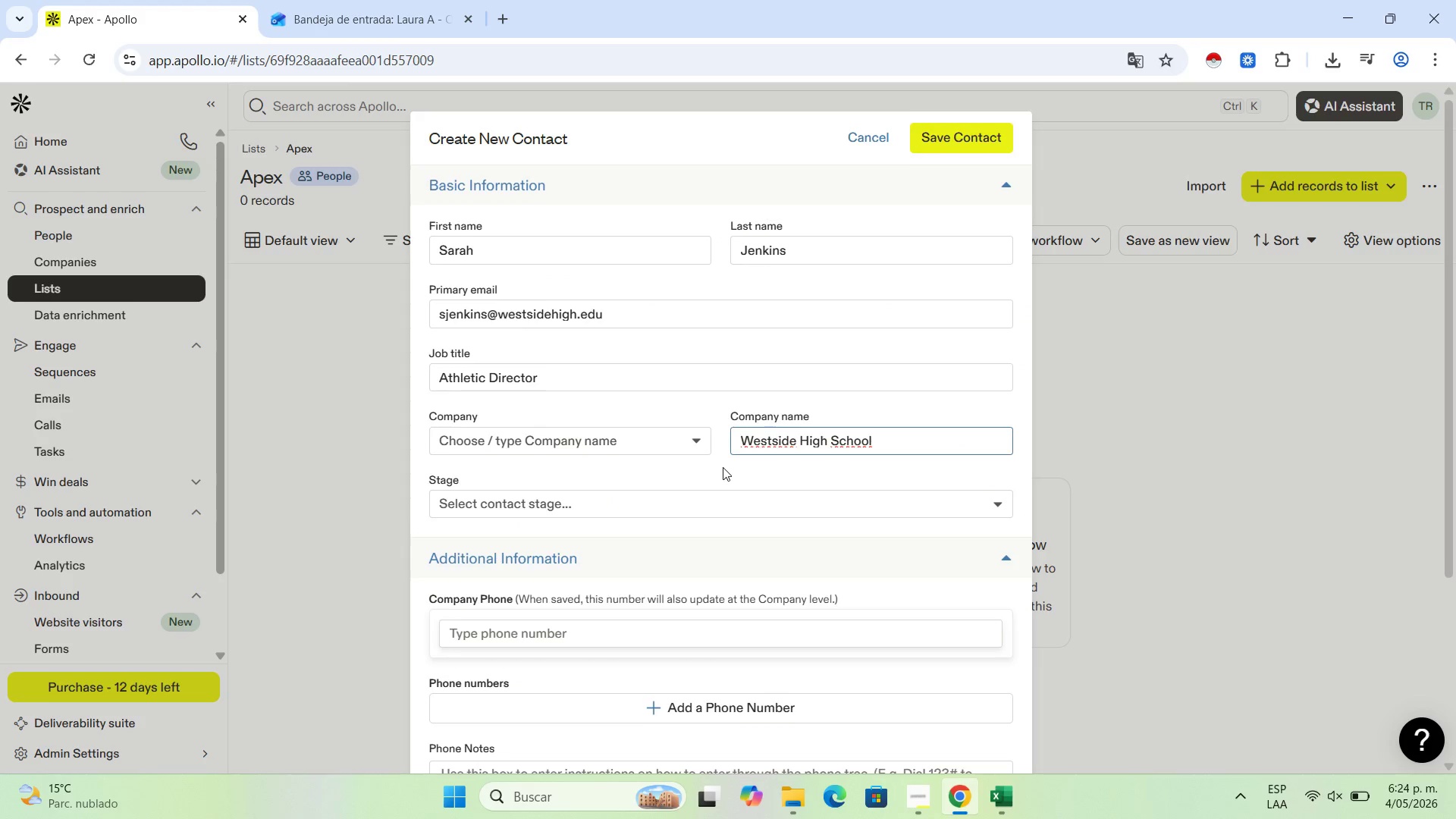 
scroll: coordinate [723, 467], scroll_direction: down, amount: 4.0
 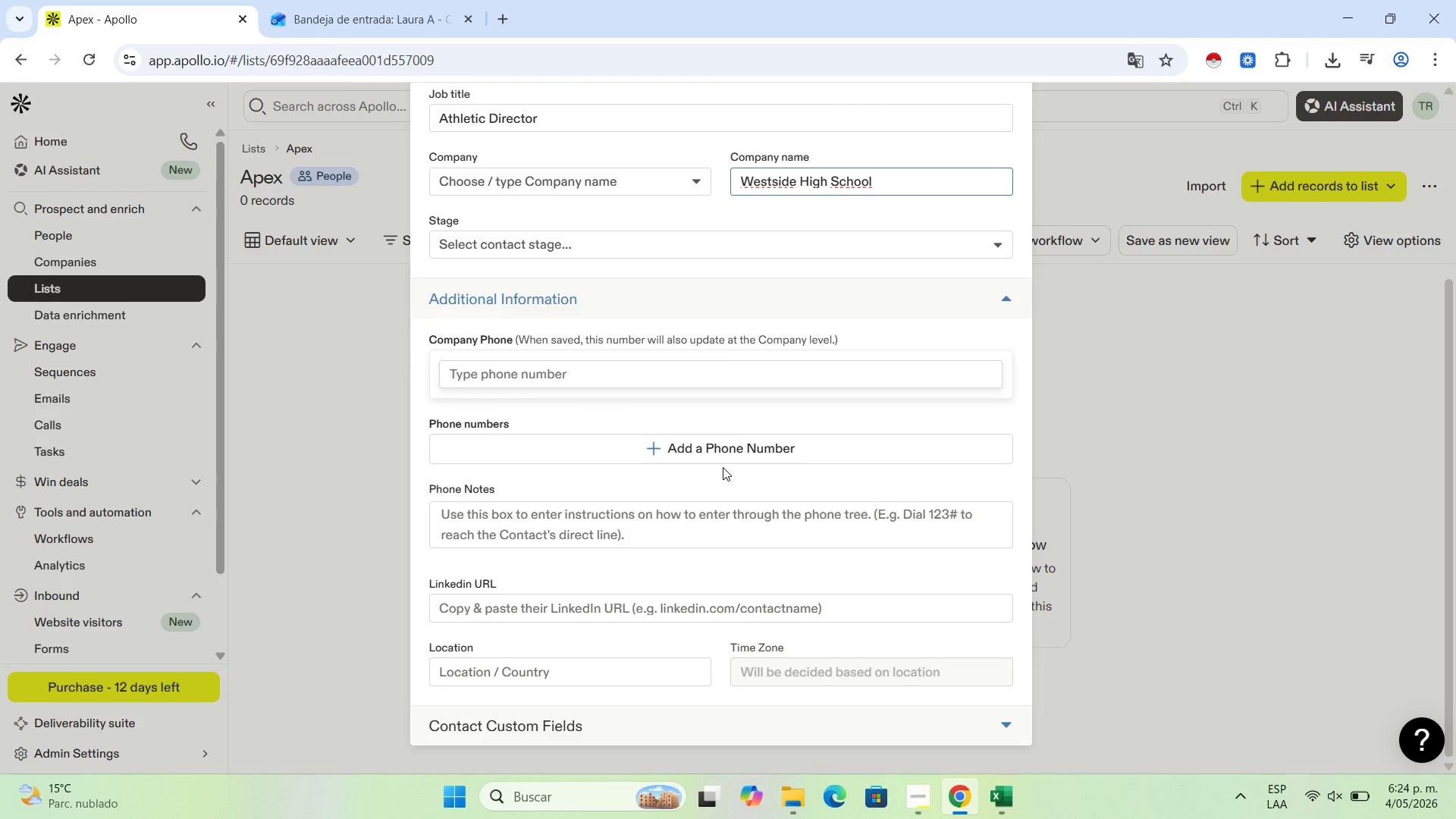 
scroll: coordinate [723, 467], scroll_direction: up, amount: 10.0
 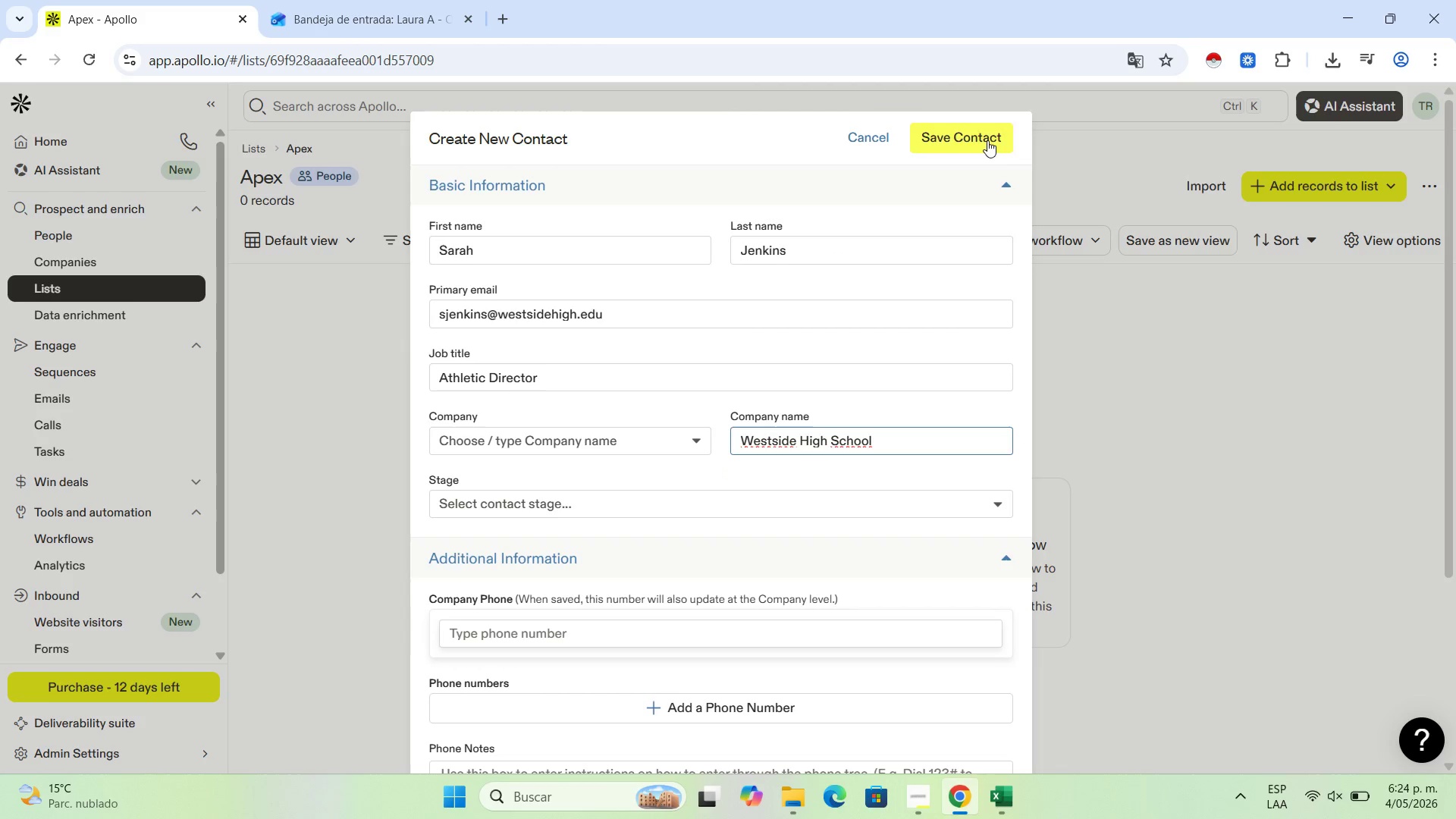 
left_click([987, 140])
 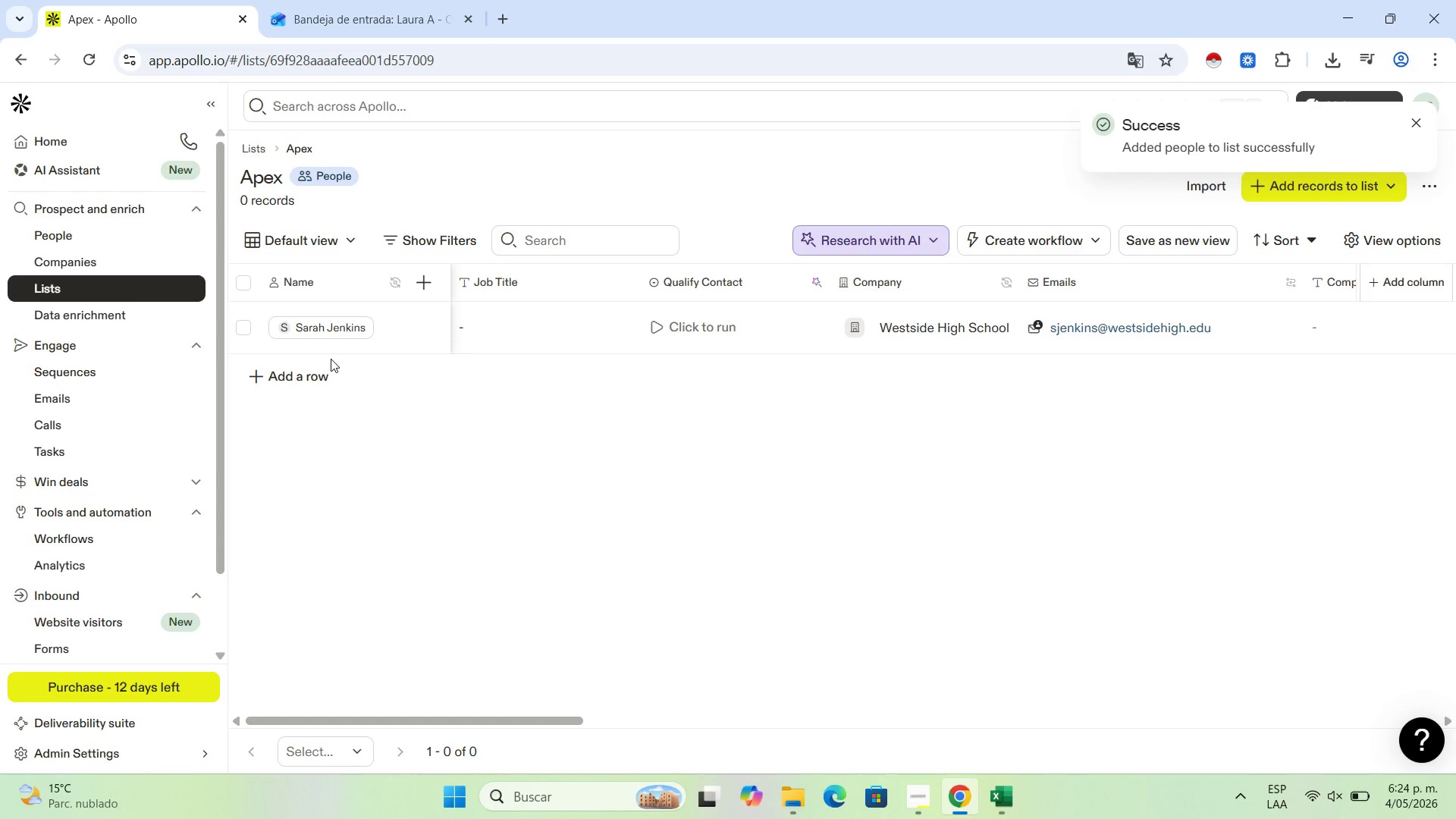 
wait(6.56)
 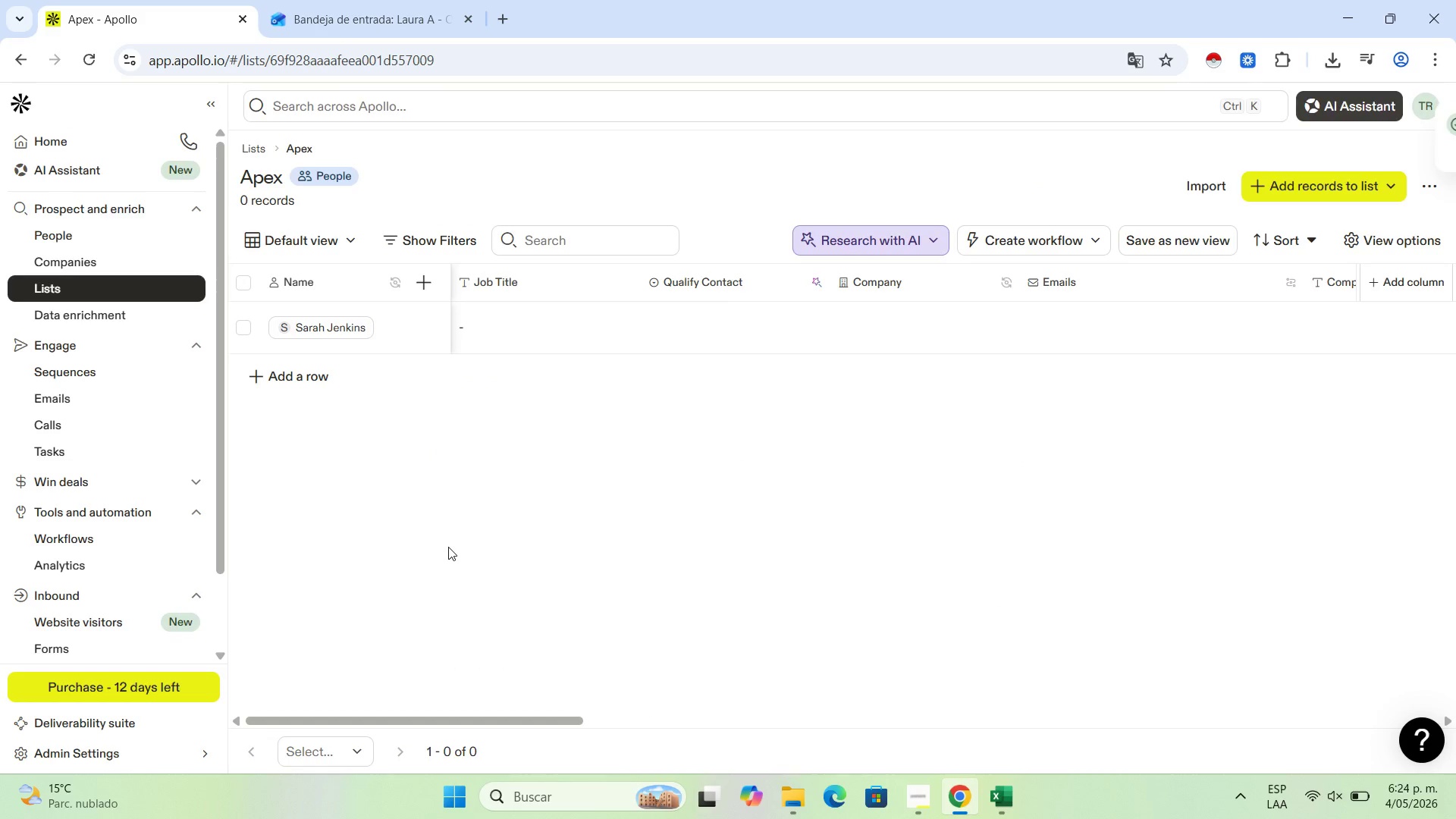 
left_click([531, 328])
 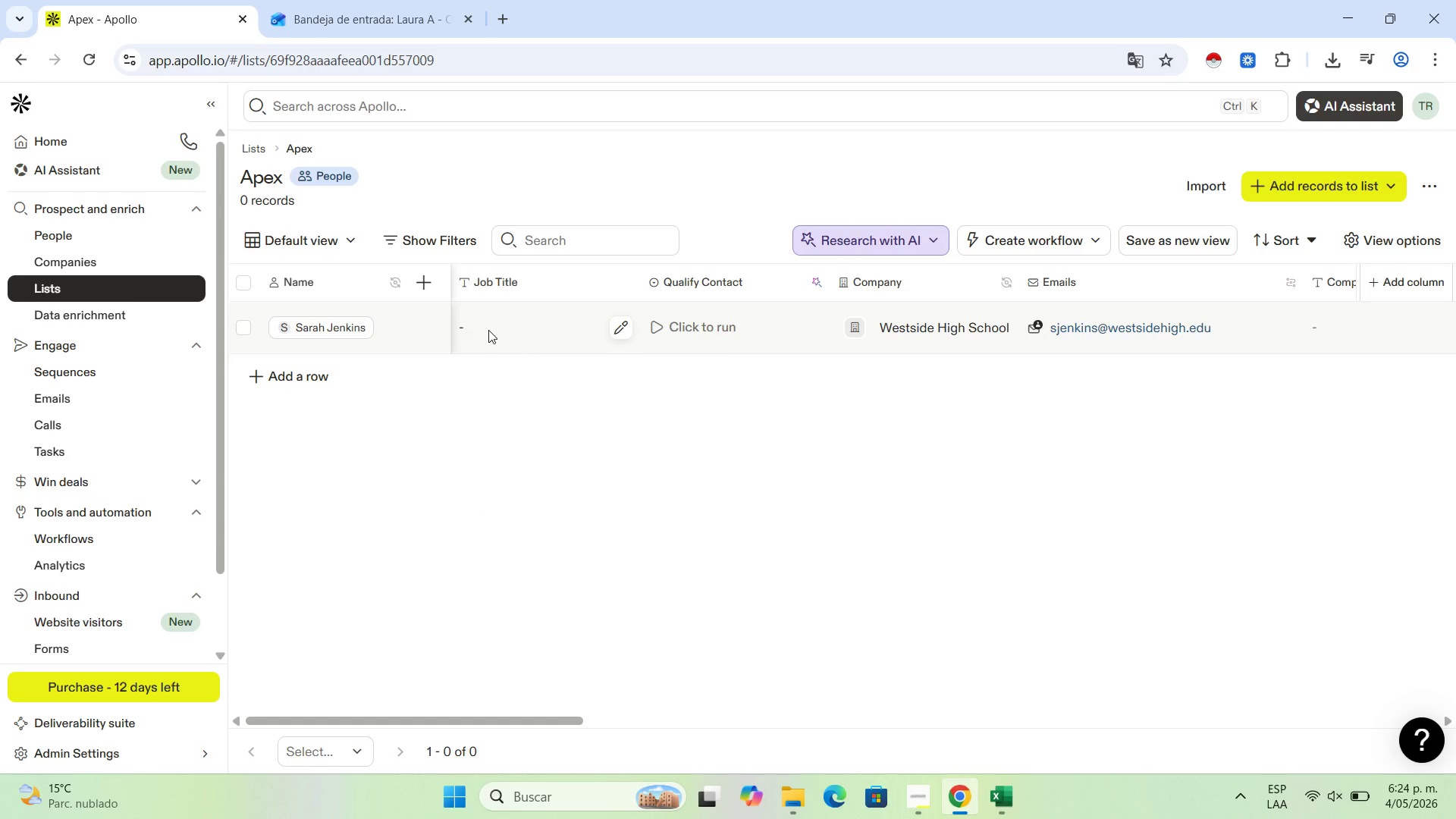 
double_click([488, 330])
 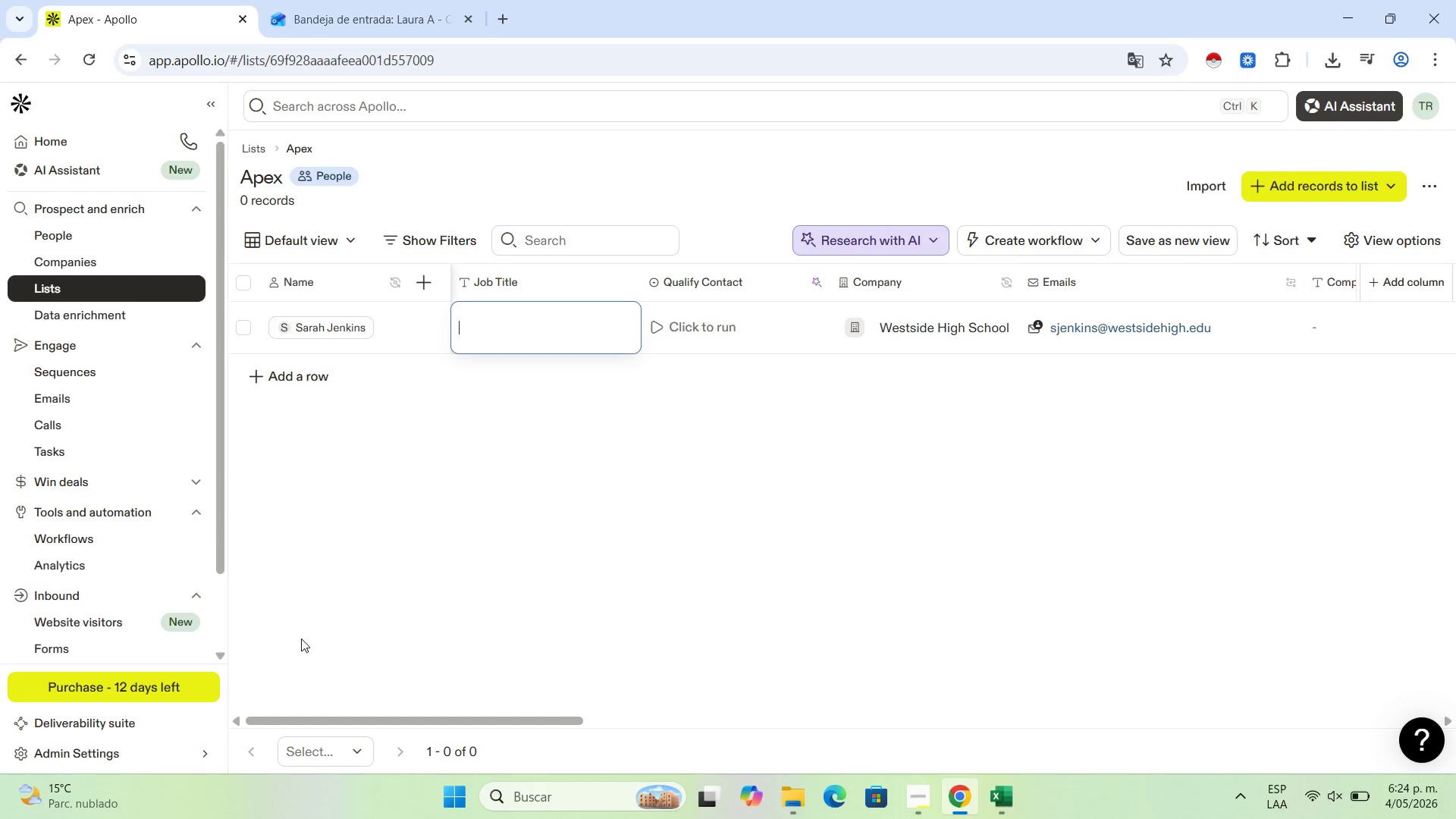 
left_click_drag(start_coordinate=[397, 717], to_coordinate=[103, 787])
 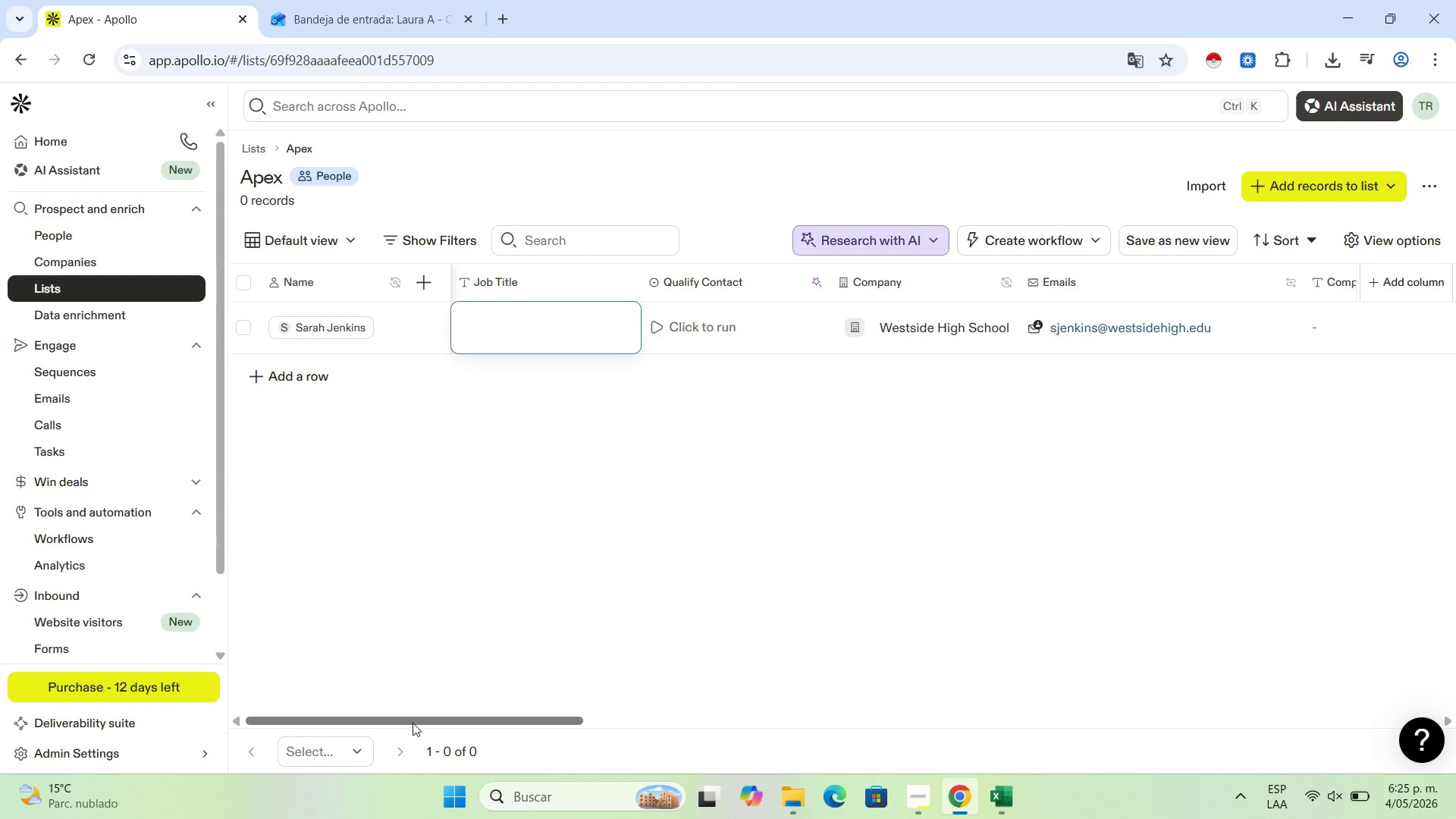 
left_click_drag(start_coordinate=[413, 723], to_coordinate=[327, 802])
 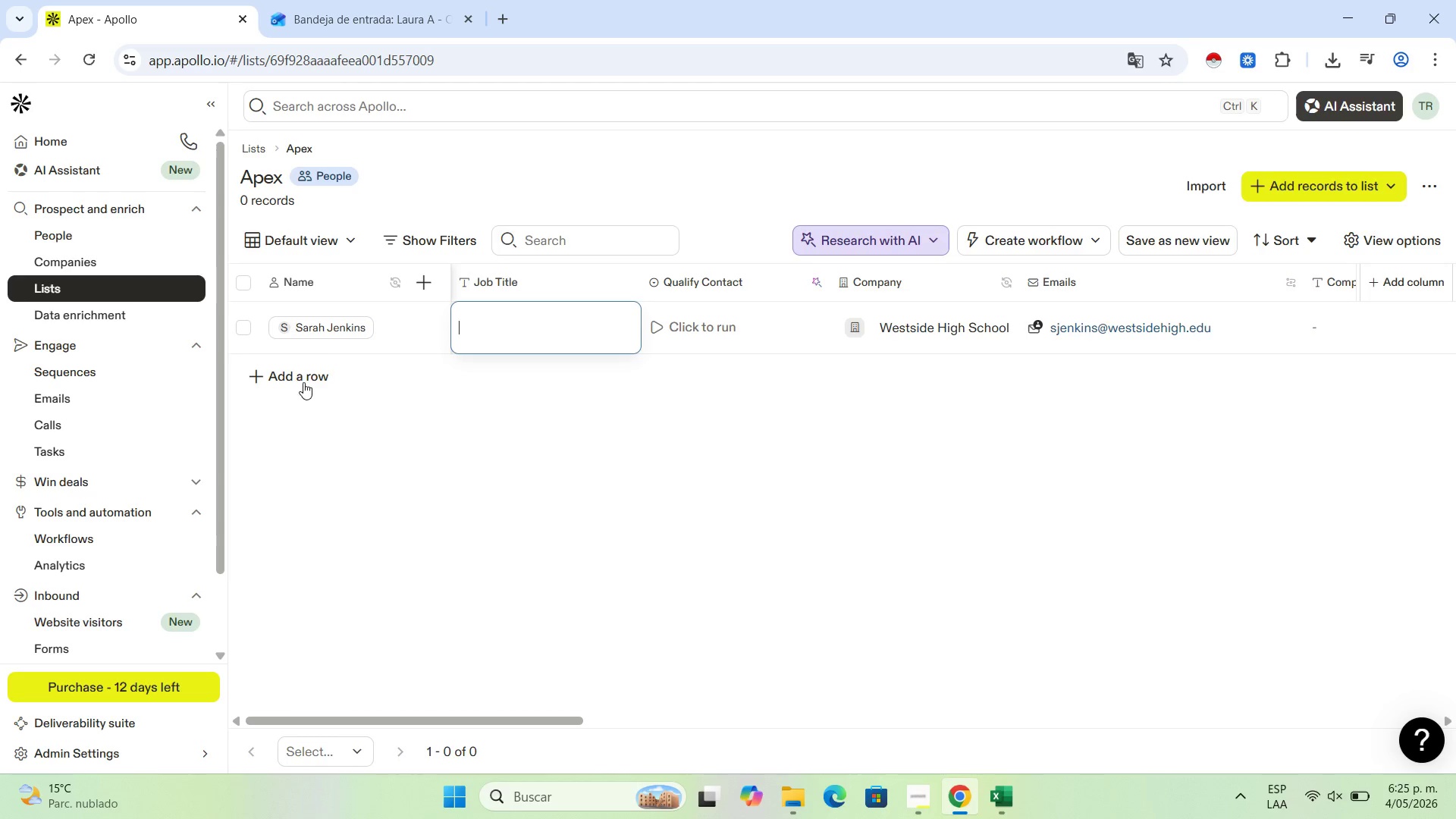 
left_click([308, 388])
 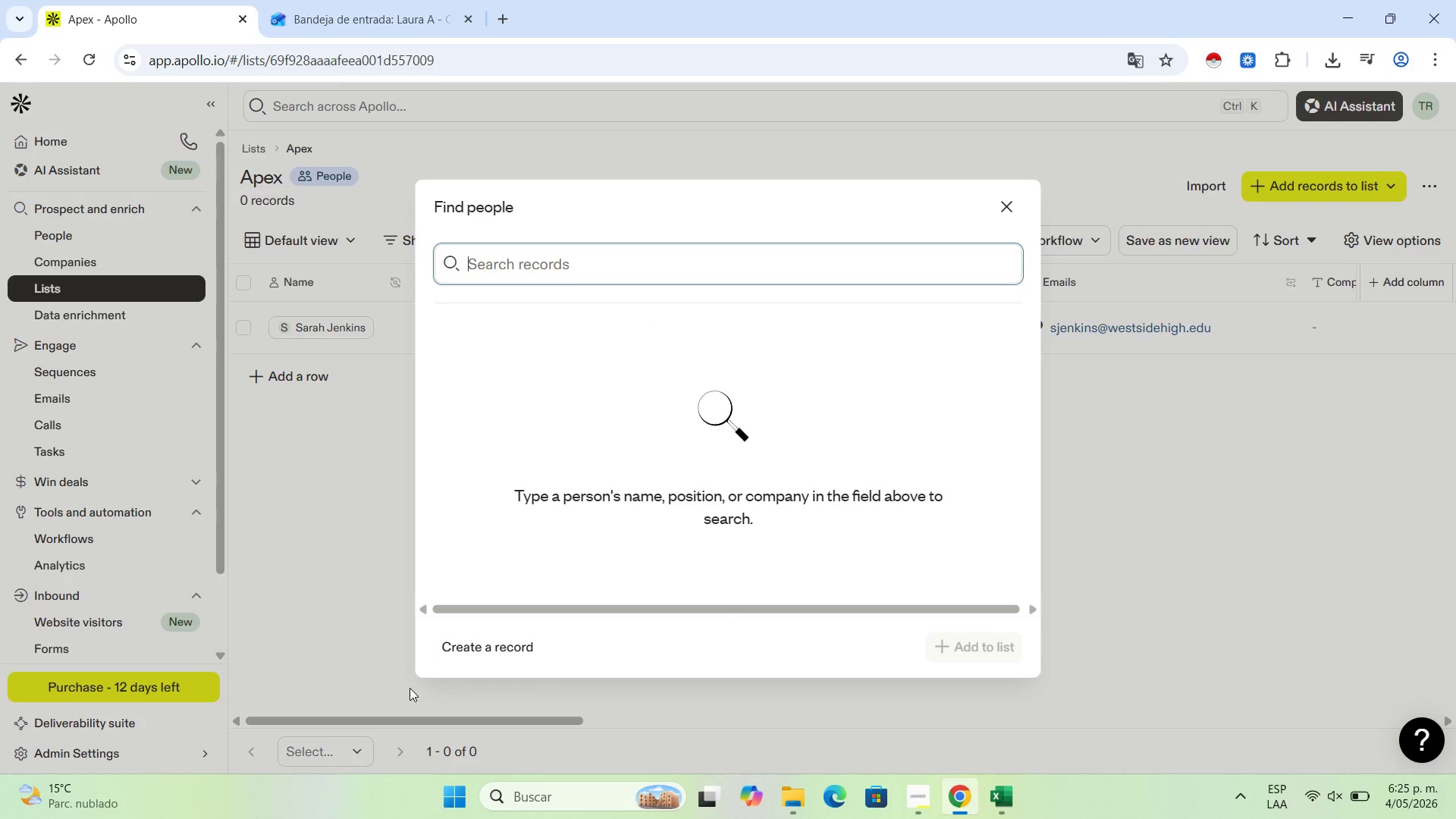 
left_click([457, 639])
 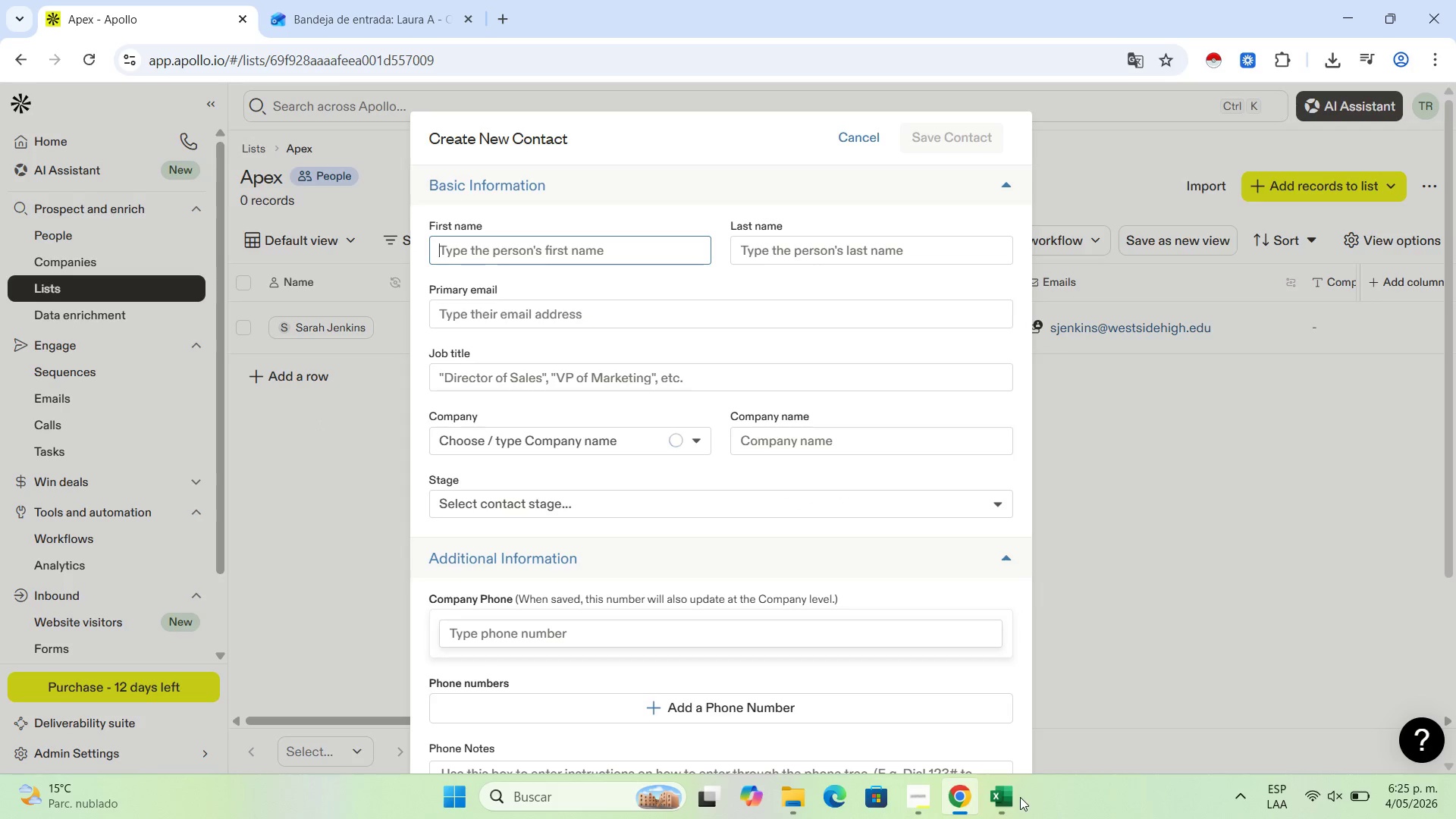 
left_click([1013, 797])
 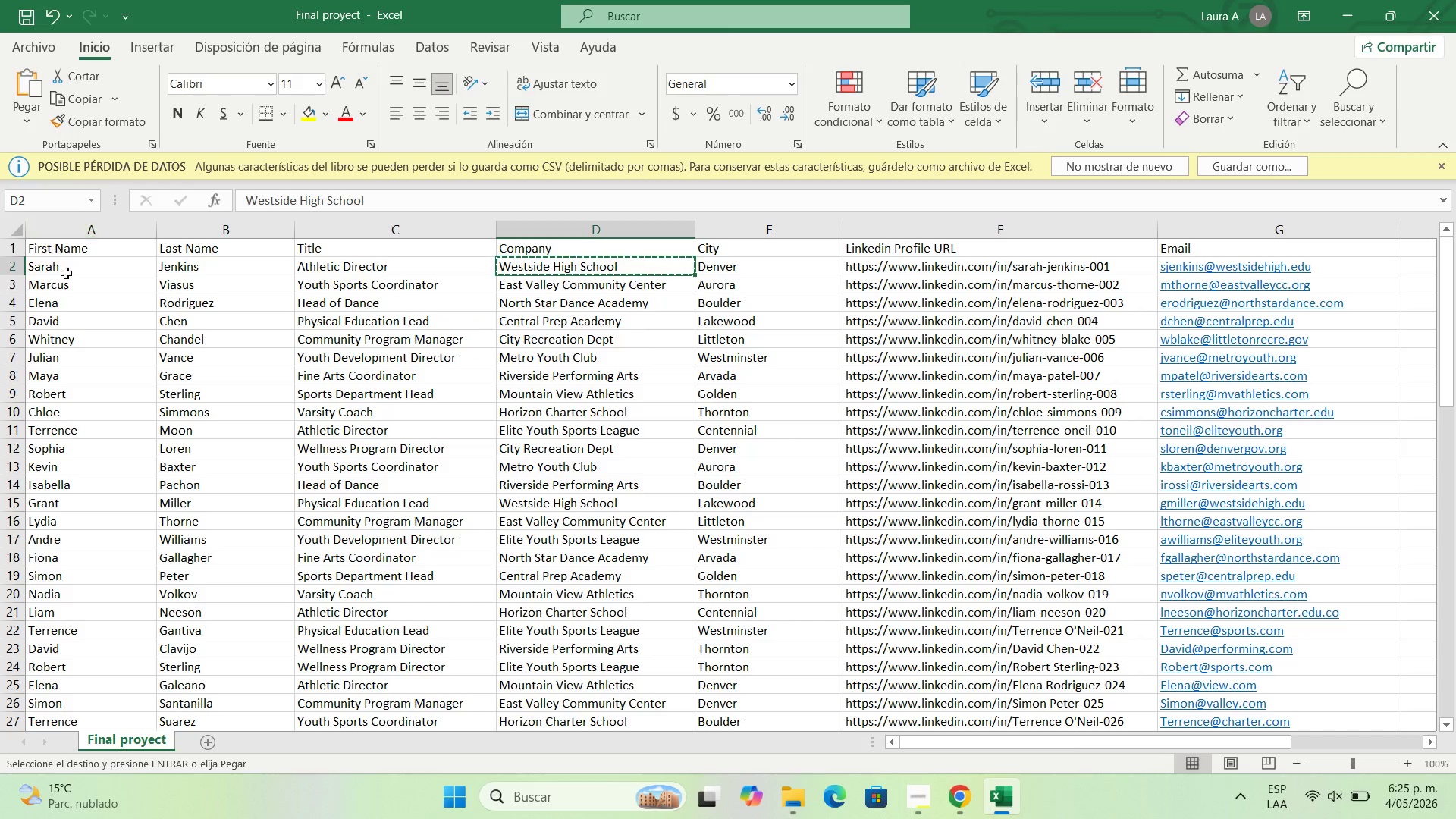 
left_click([74, 284])
 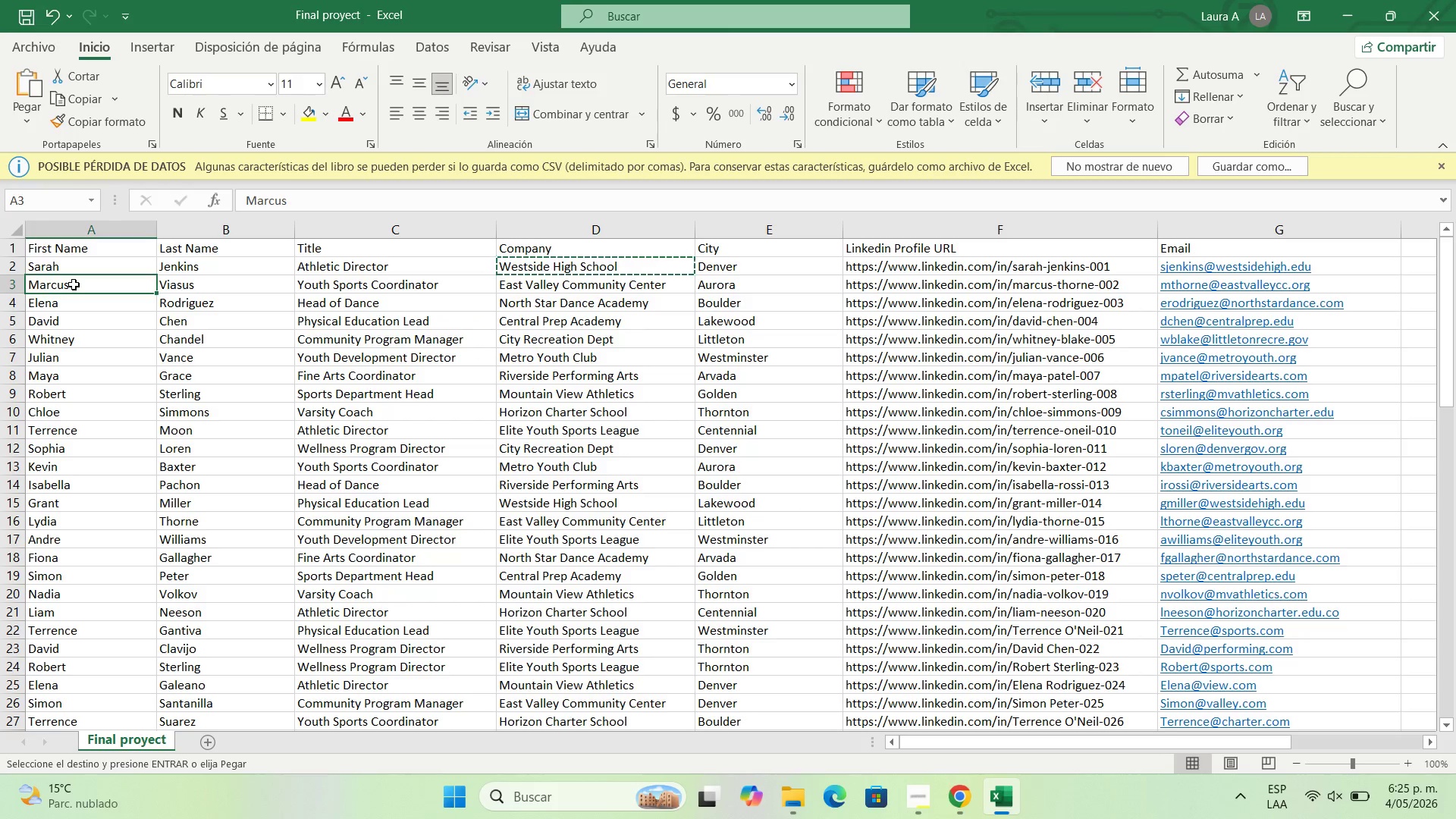 
key(Control+C)
 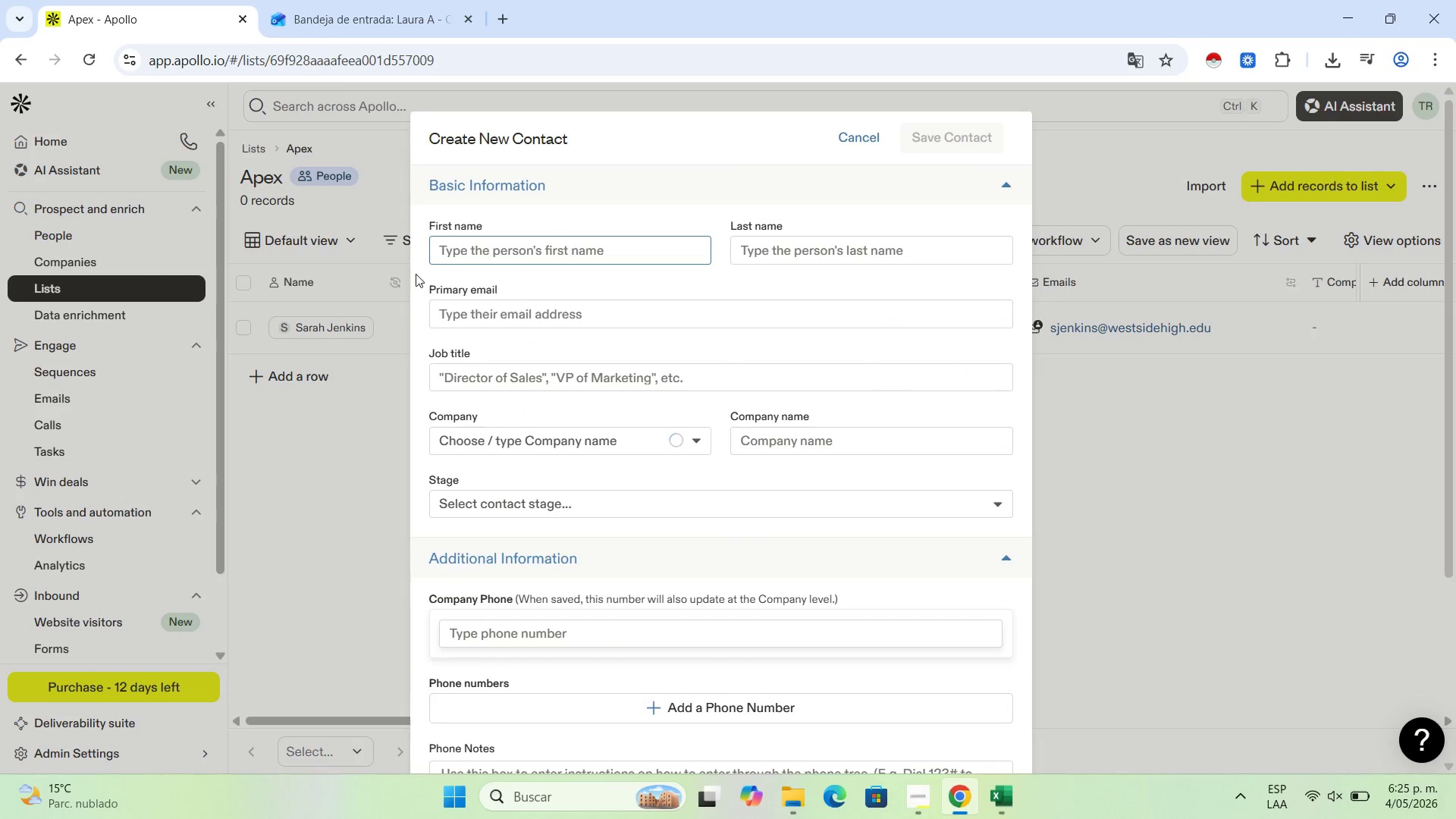 
left_click([541, 246])
 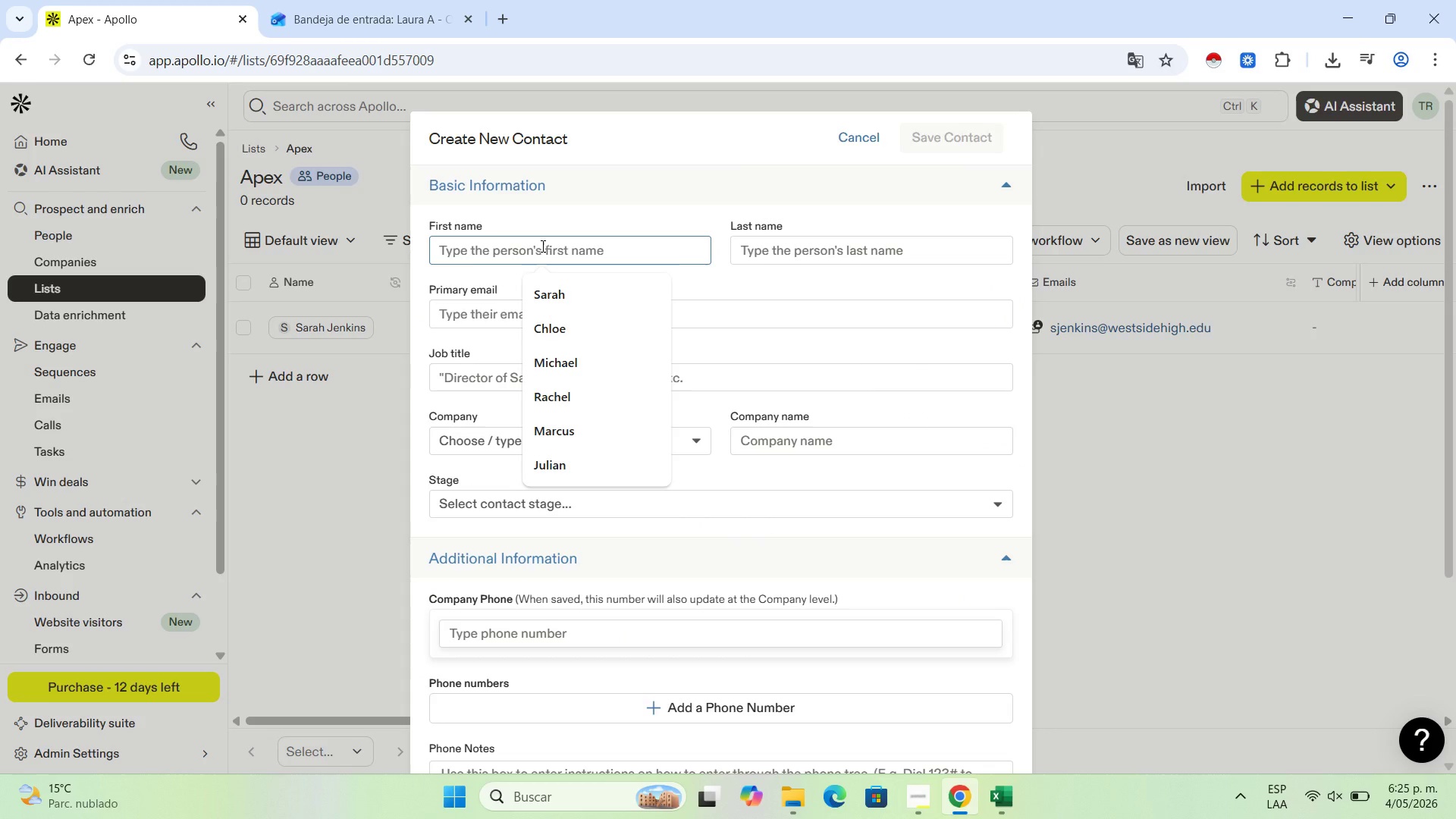 
key(Control+V)
 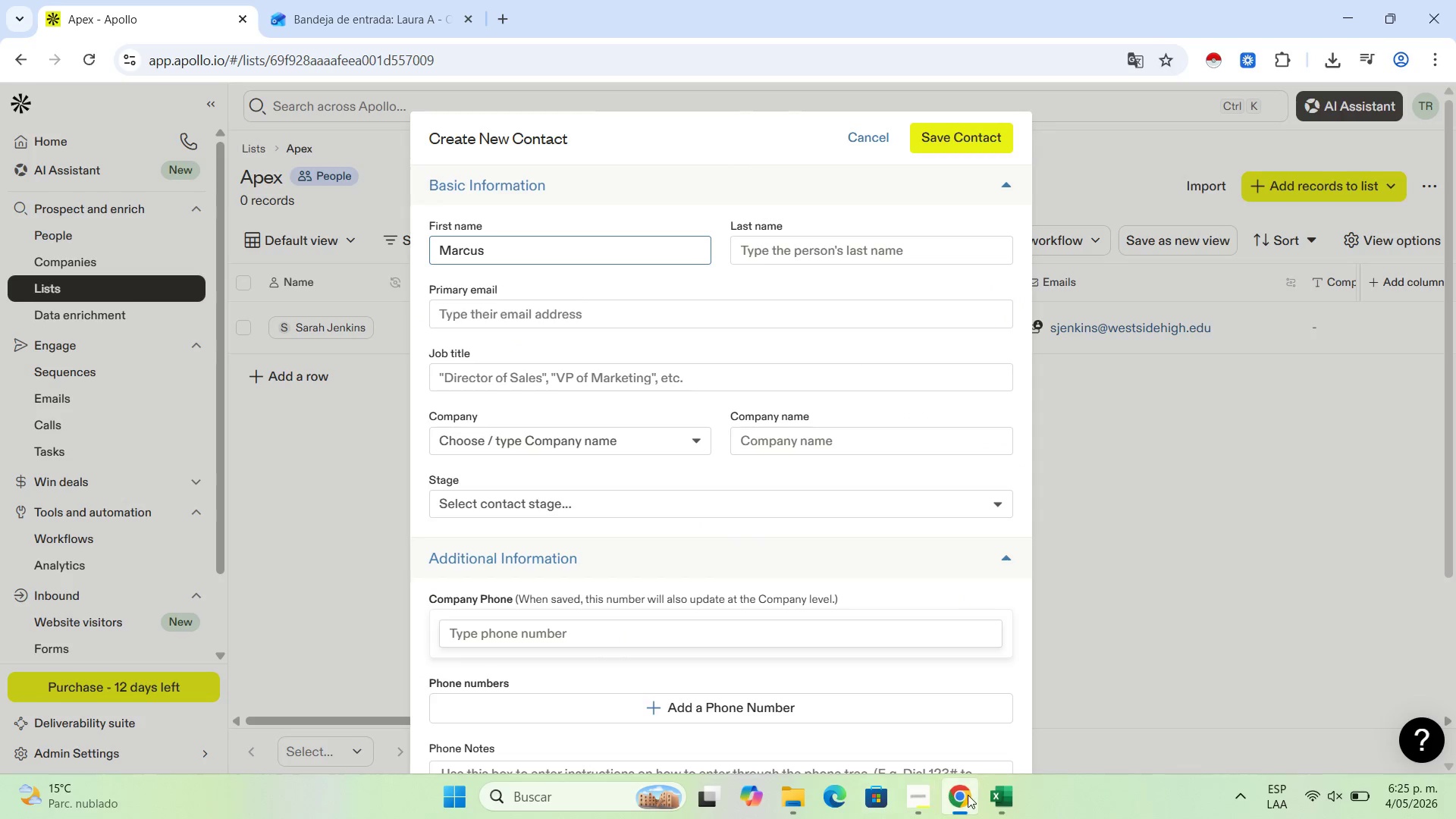 
left_click([1002, 795])
 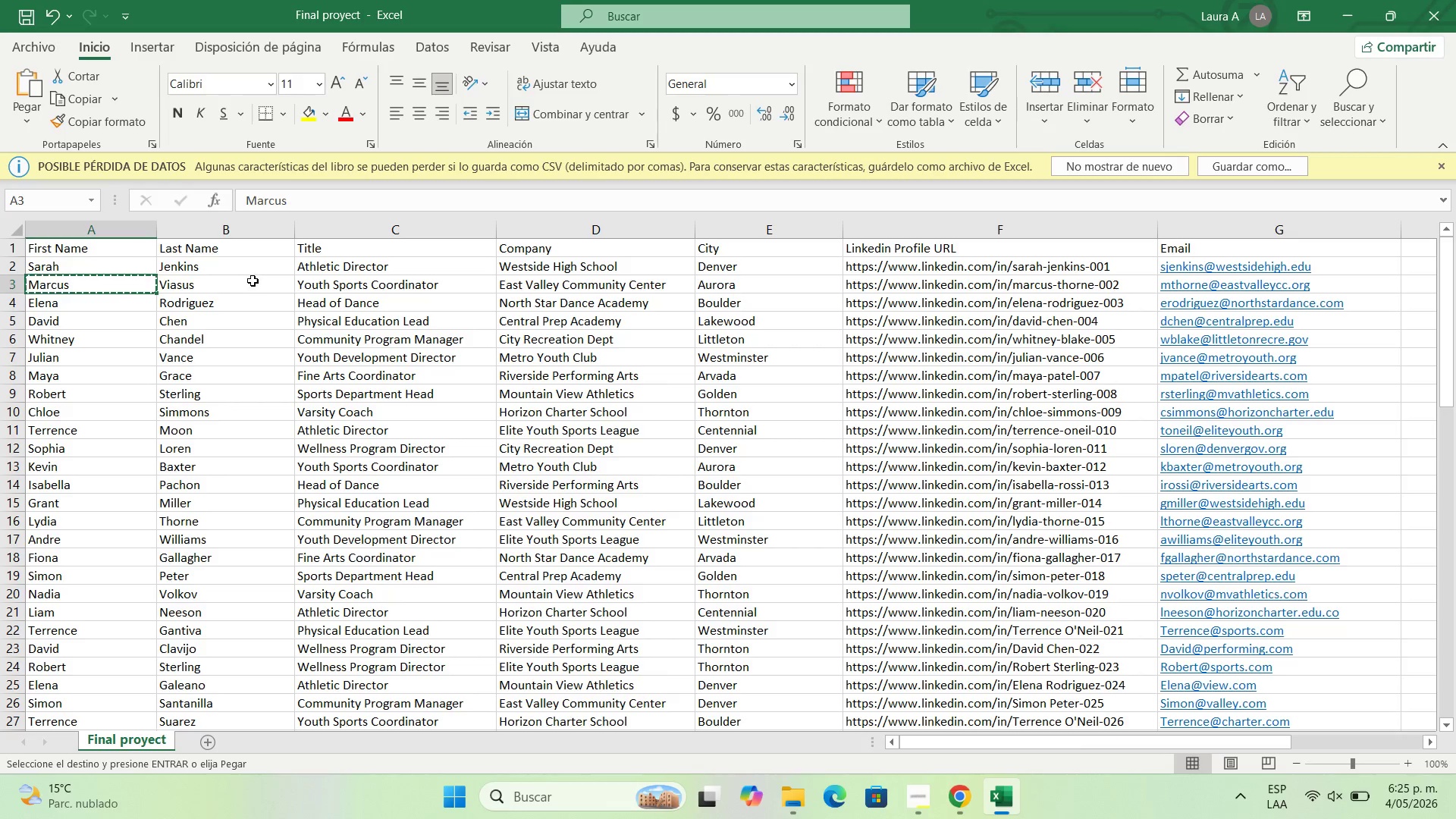 
left_click([253, 281])
 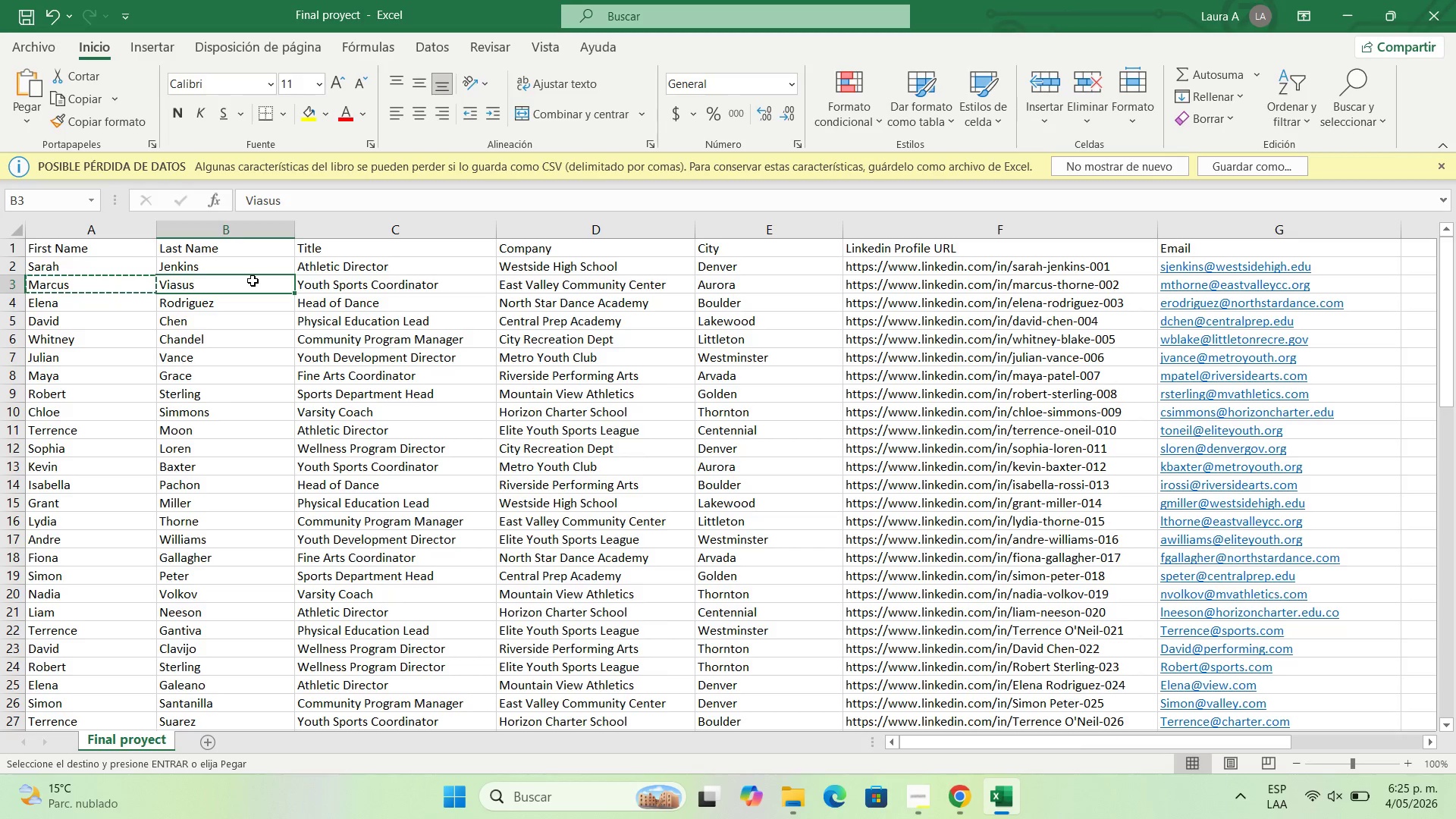 
key(Control+C)
 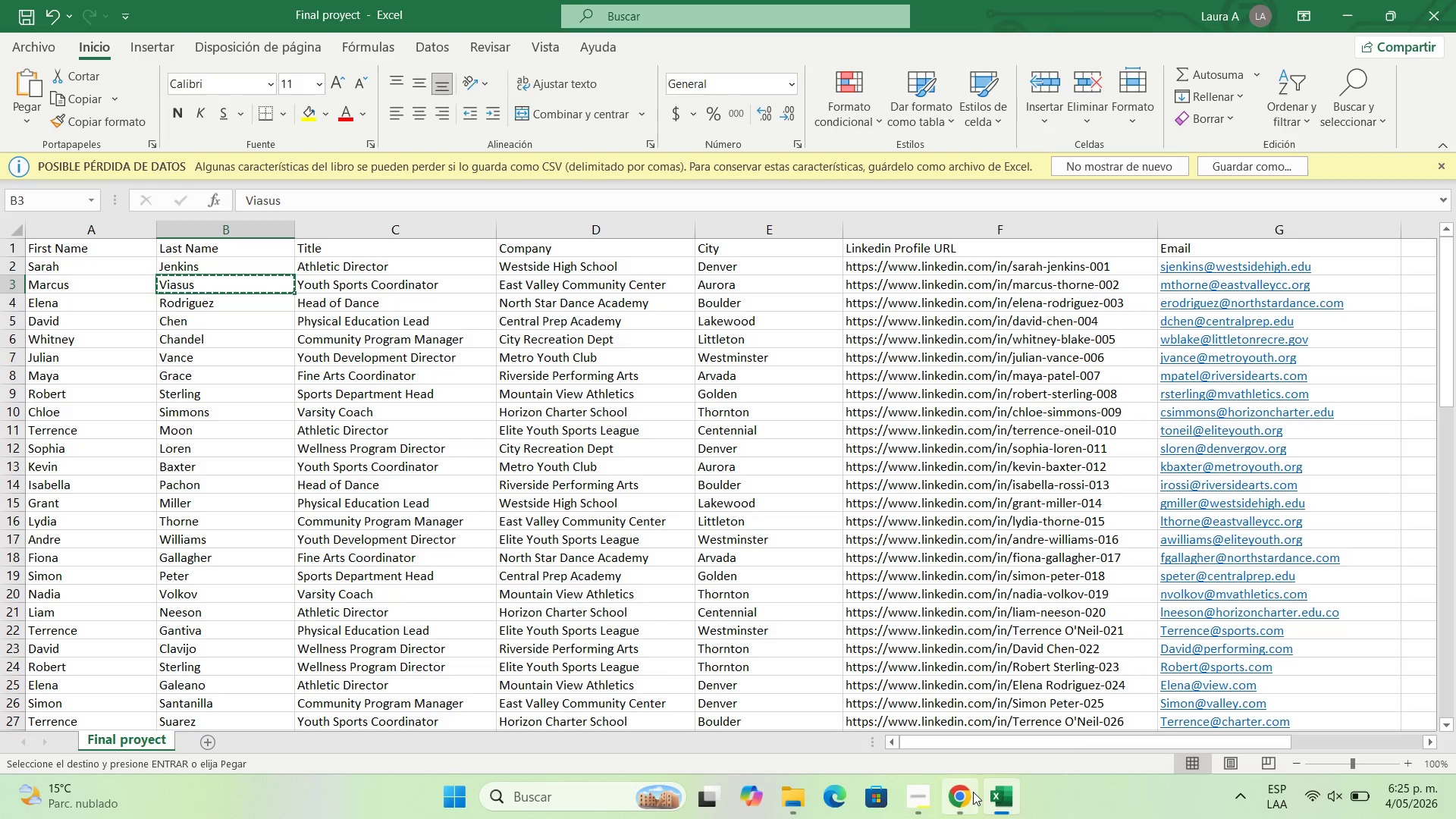 
left_click([972, 794])
 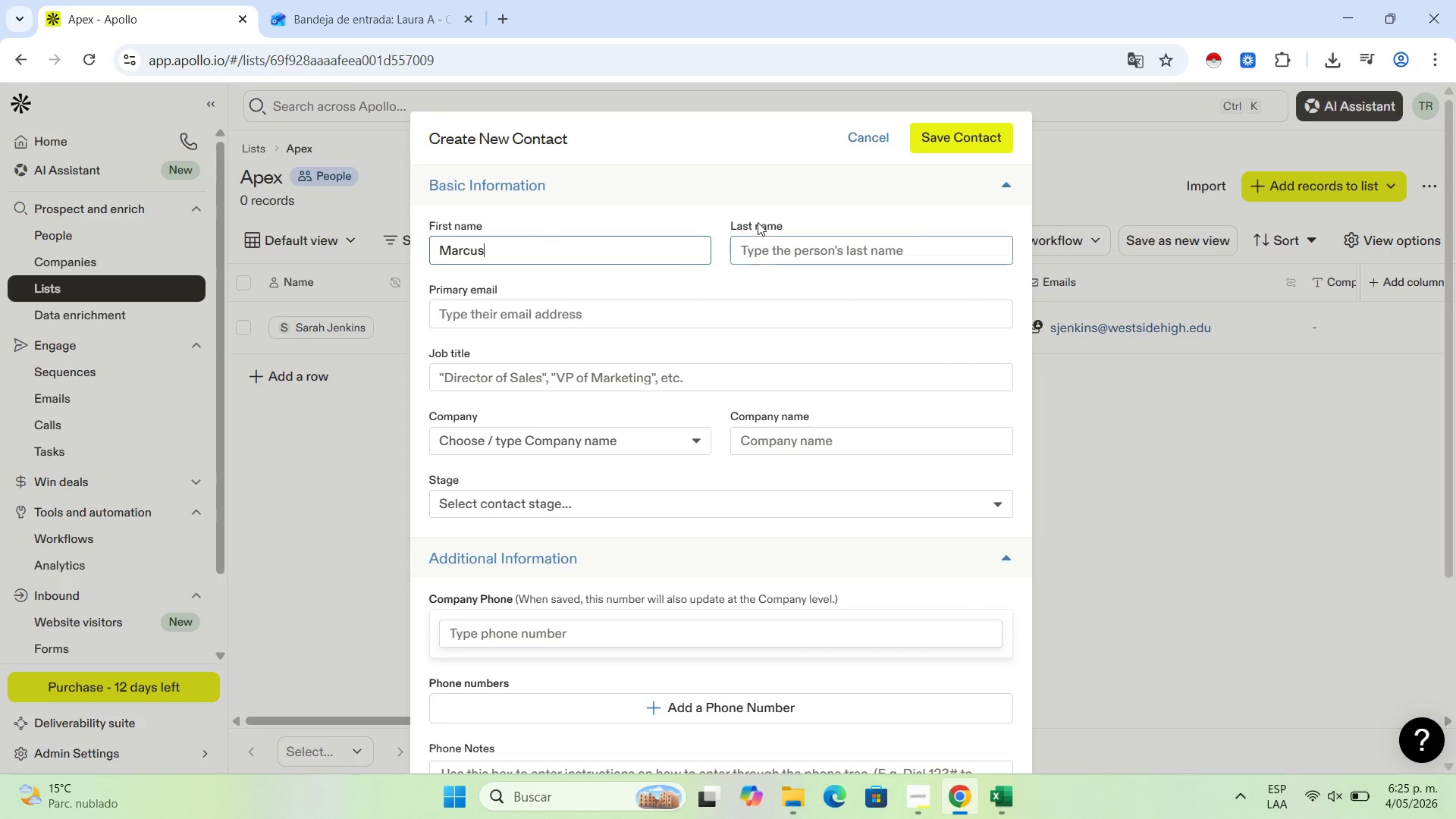 
key(Control+V)
 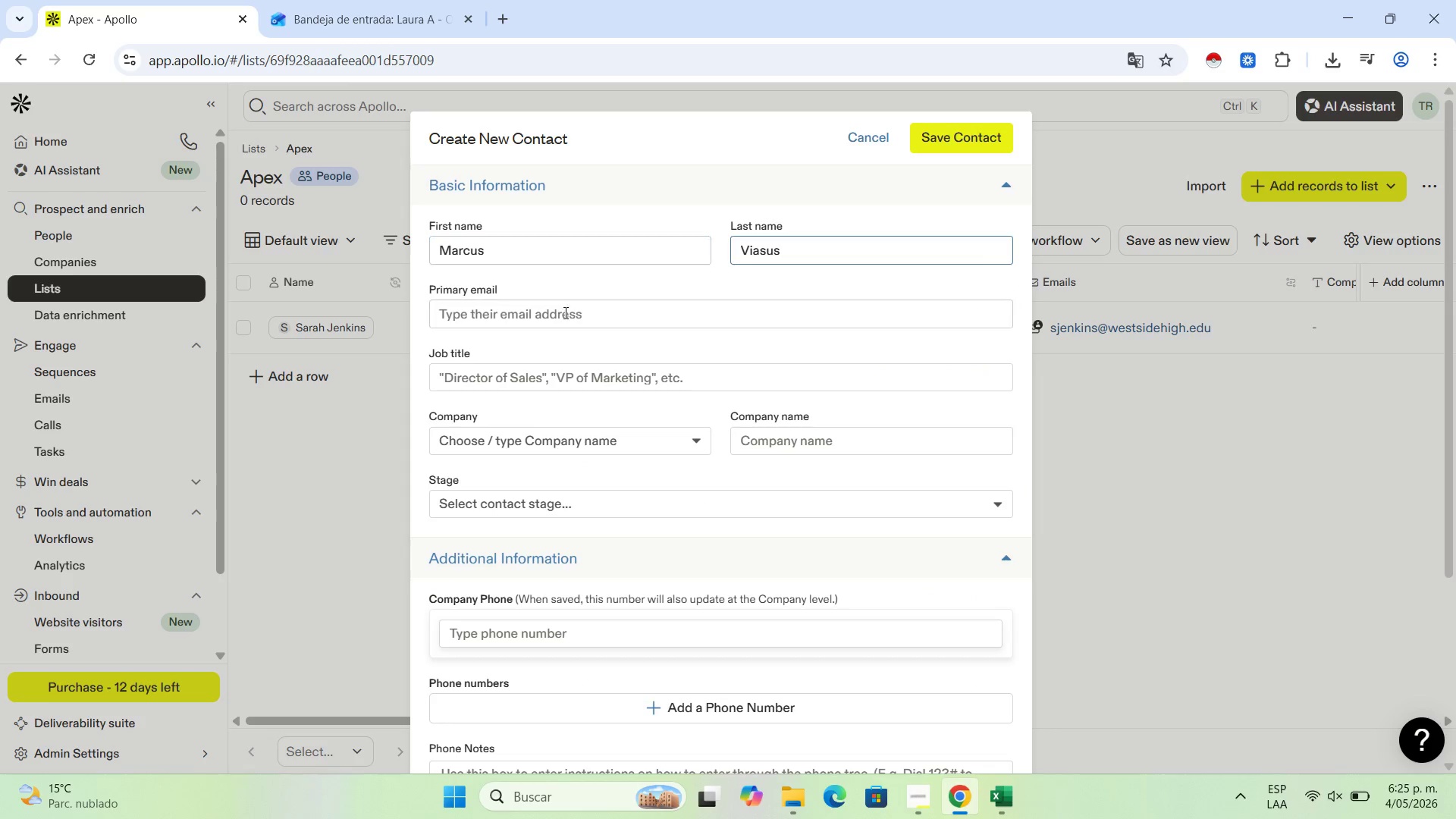 
left_click([564, 312])
 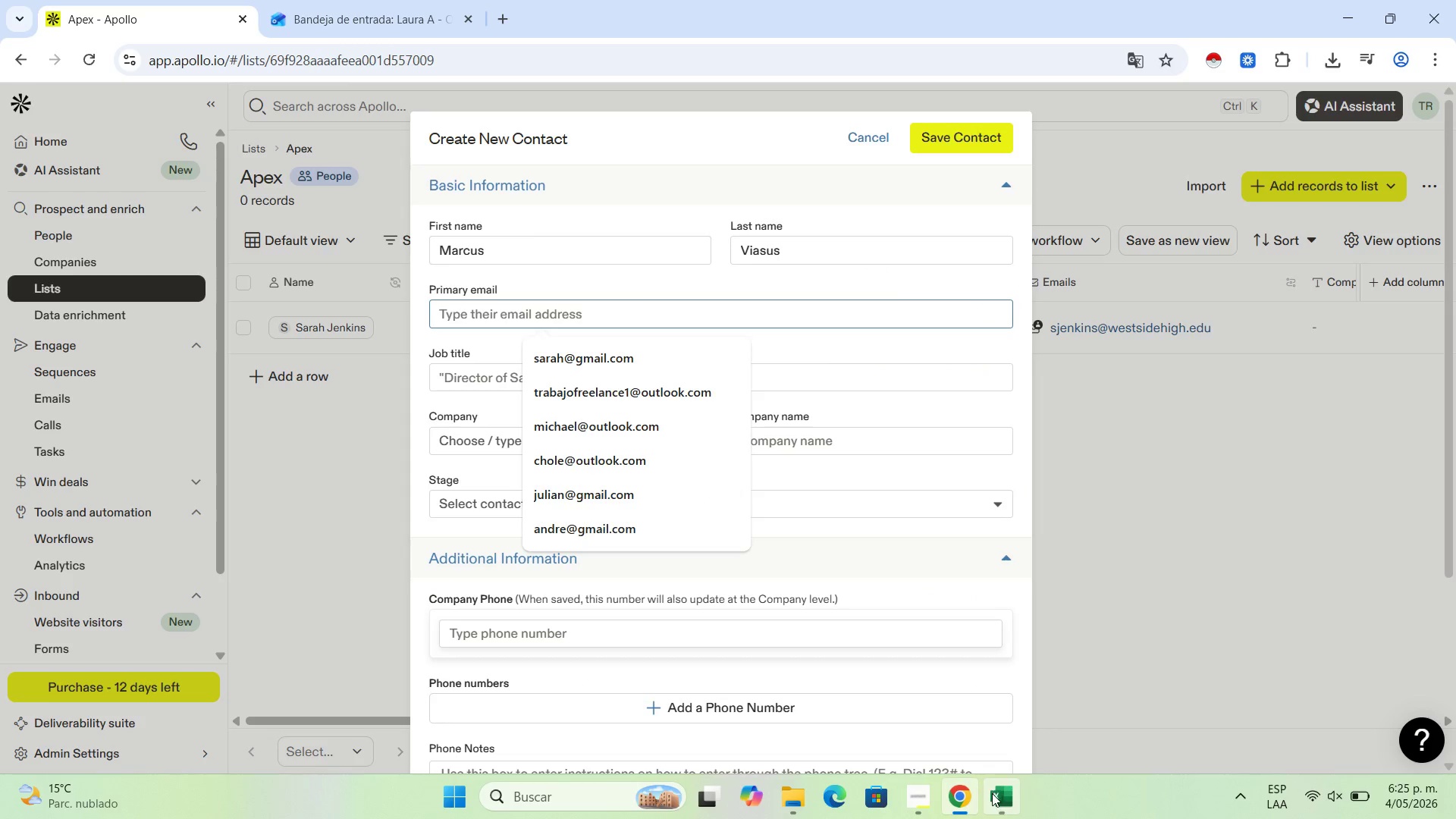 
left_click([990, 807])
 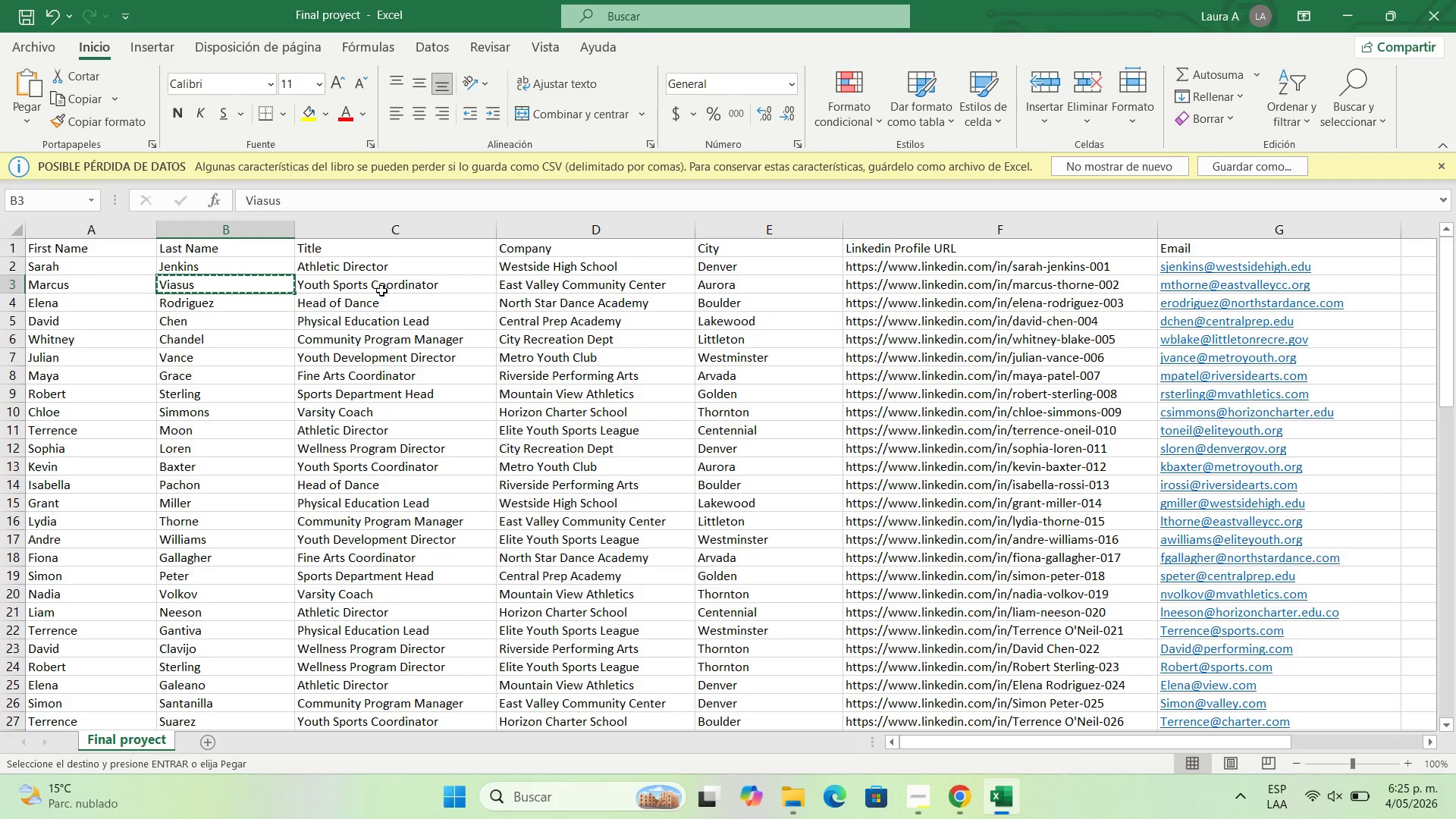 
left_click([389, 284])
 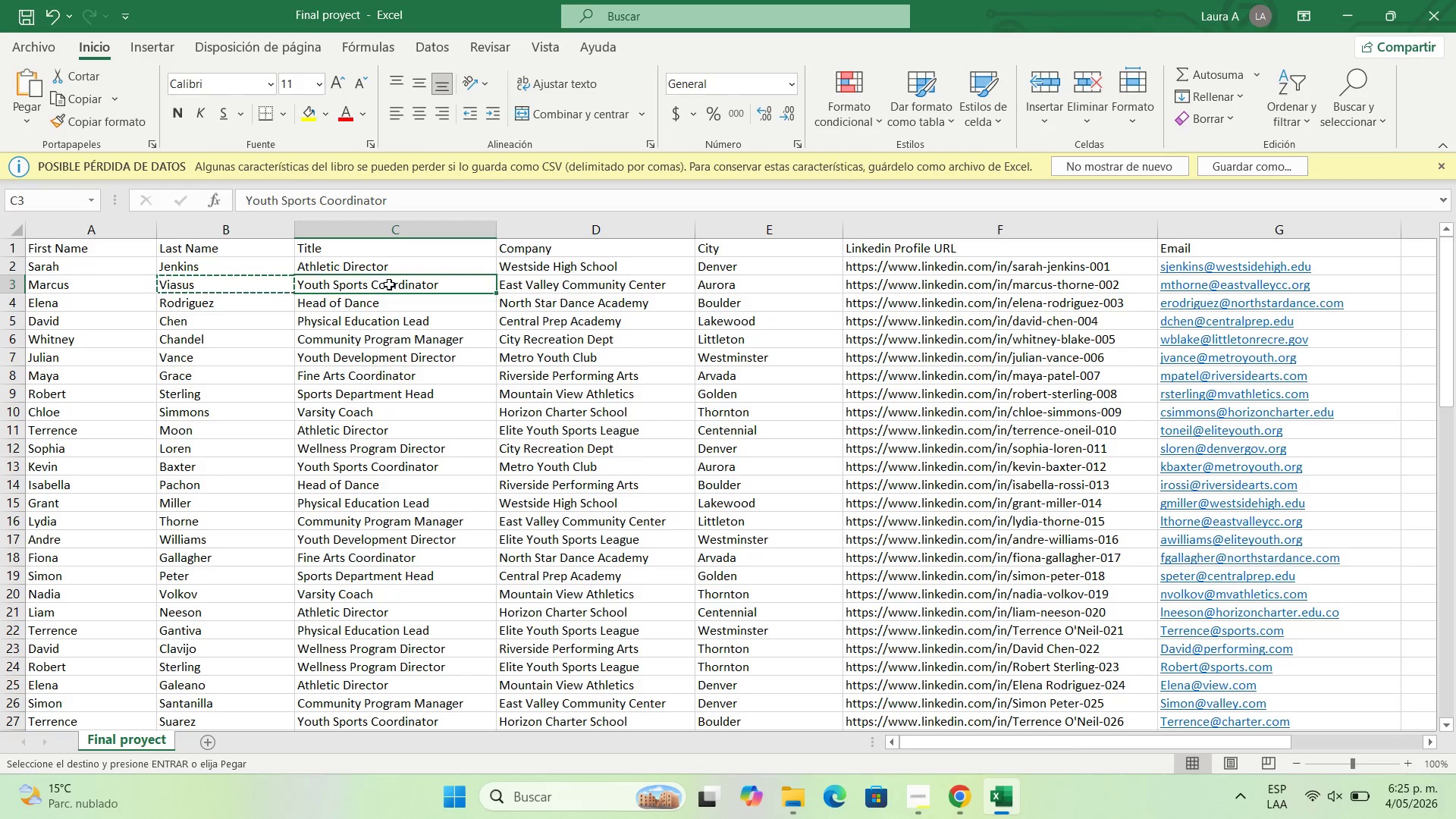 
key(Control+C)
 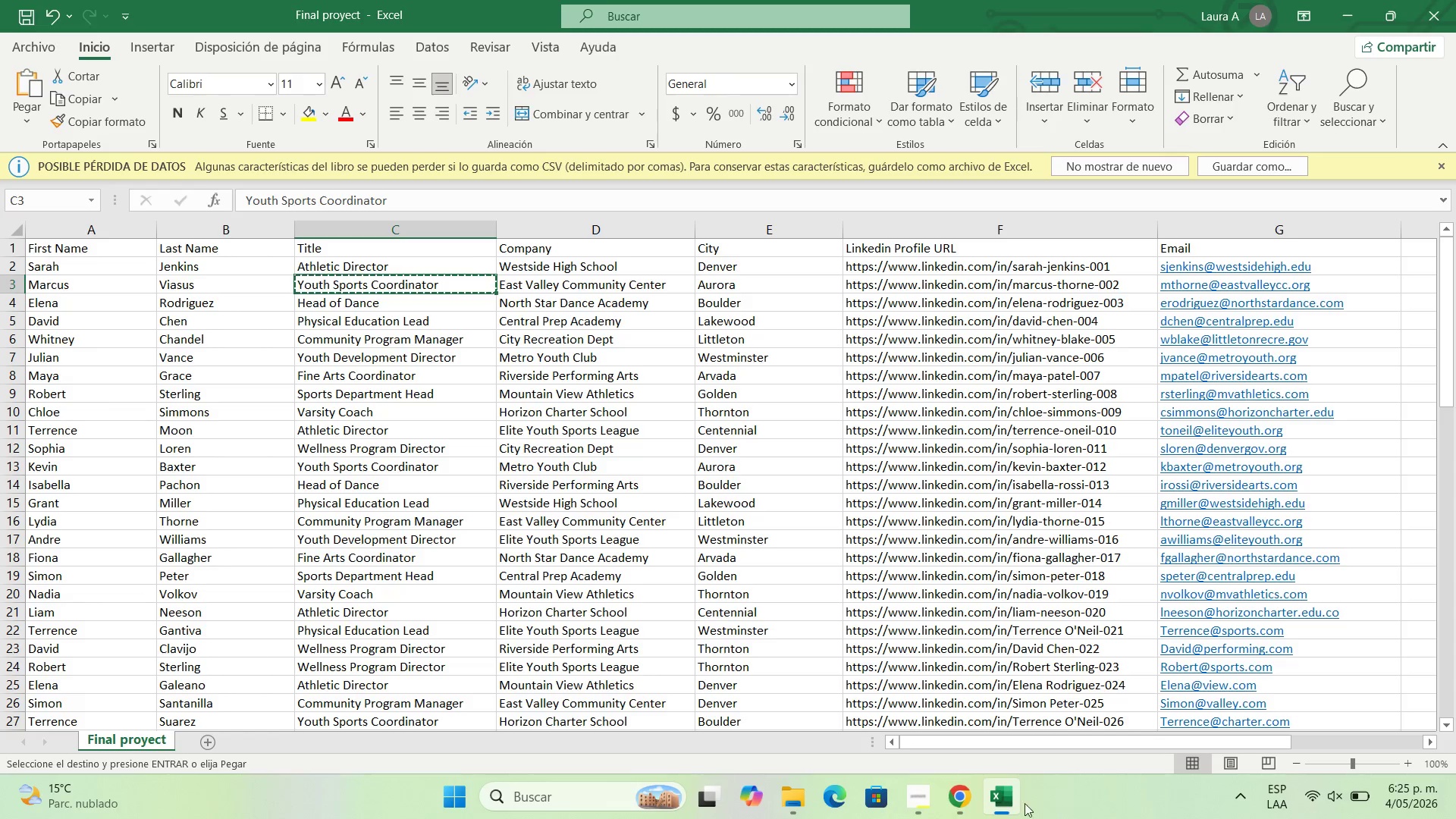 
left_click([947, 787])
 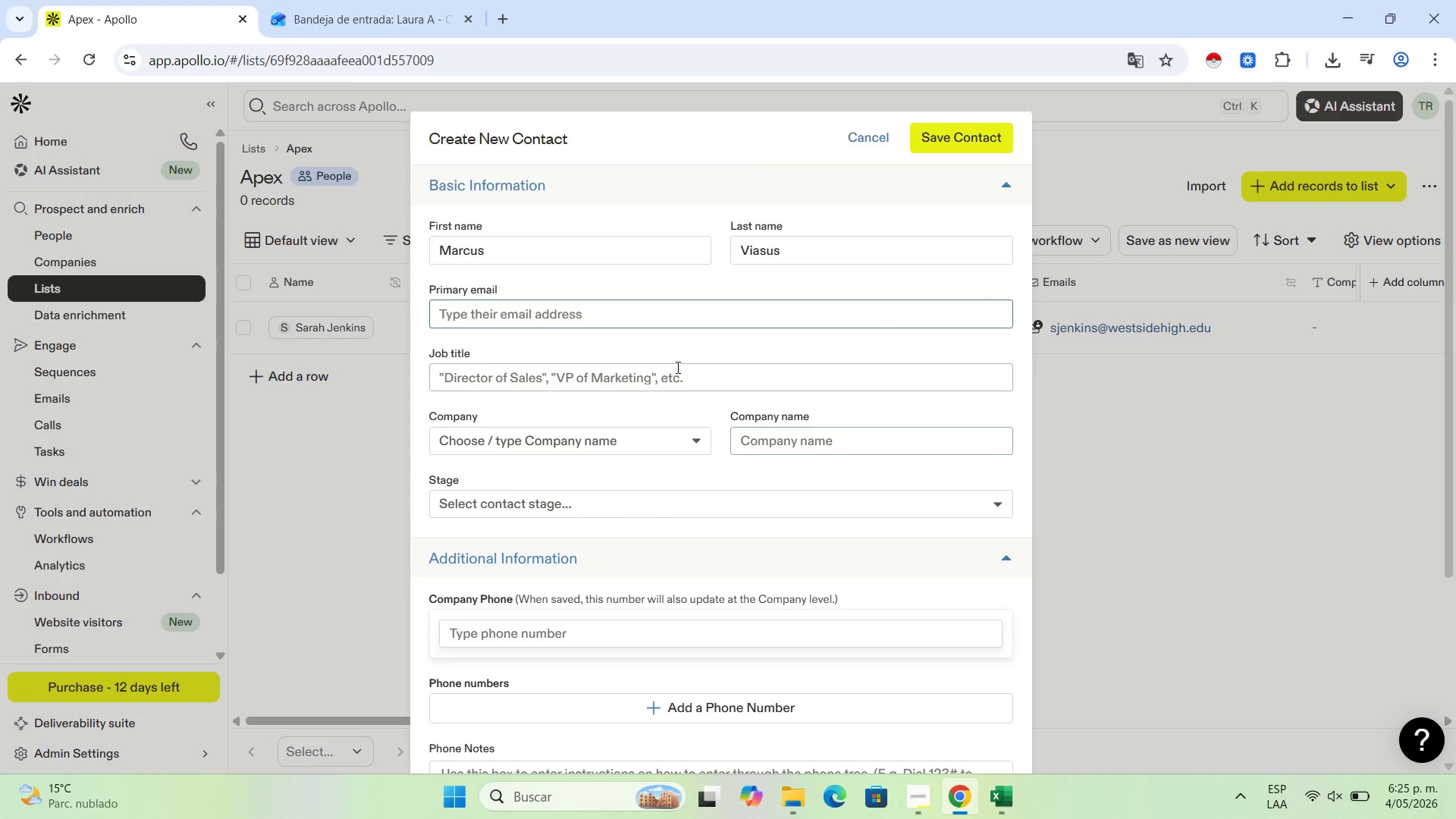 
left_click([689, 369])
 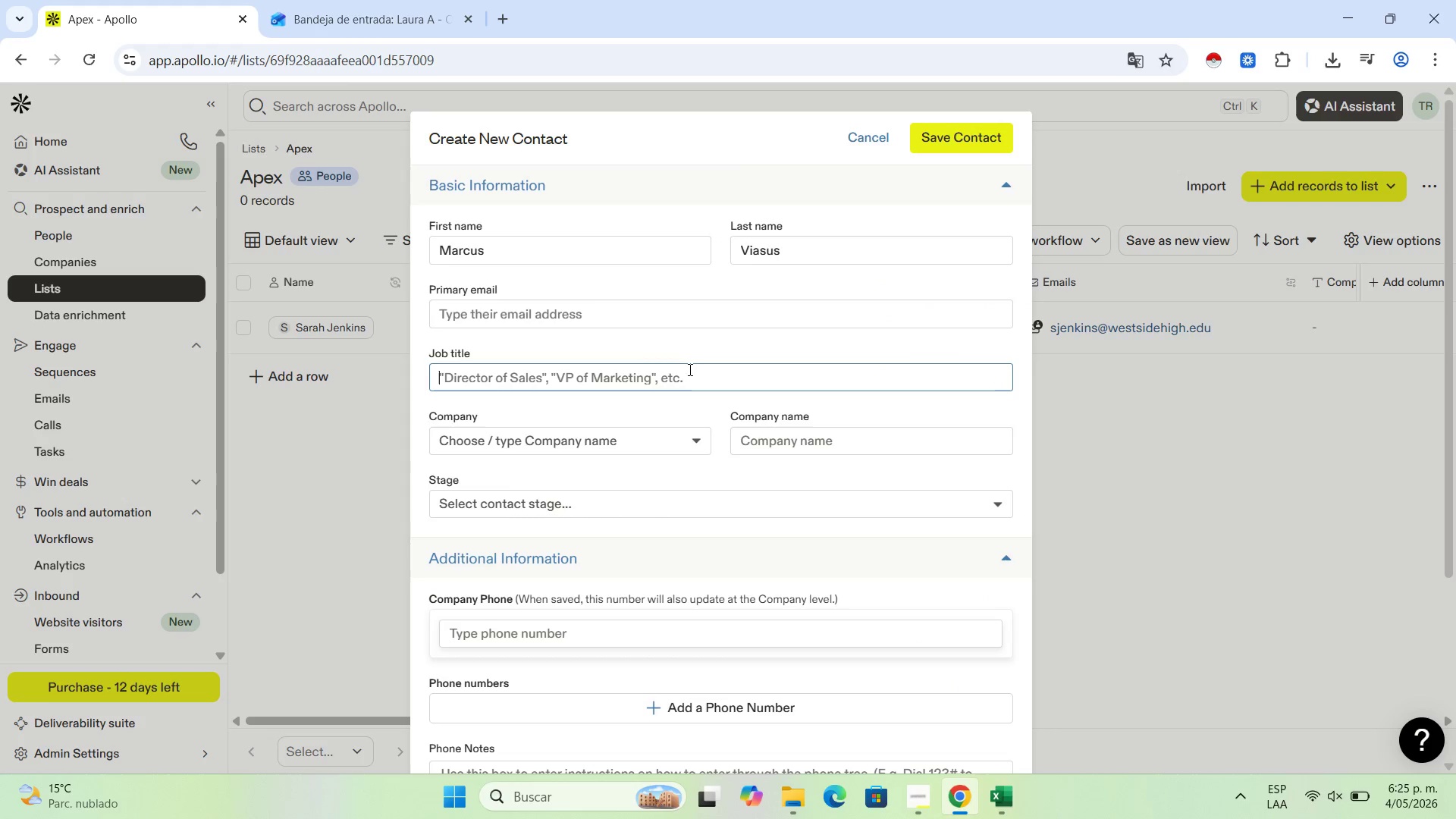 
key(Control+V)
 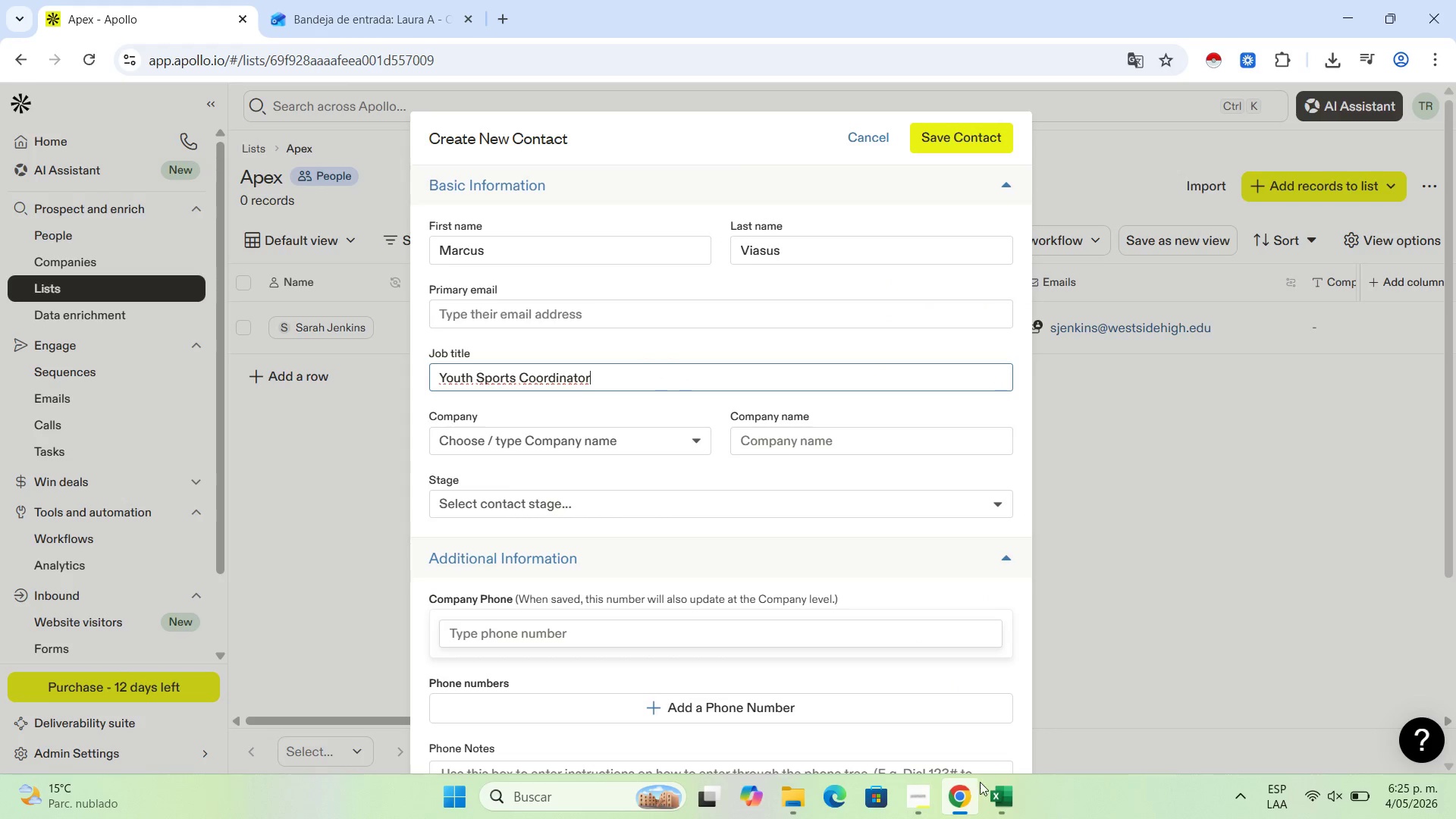 
left_click([989, 786])
 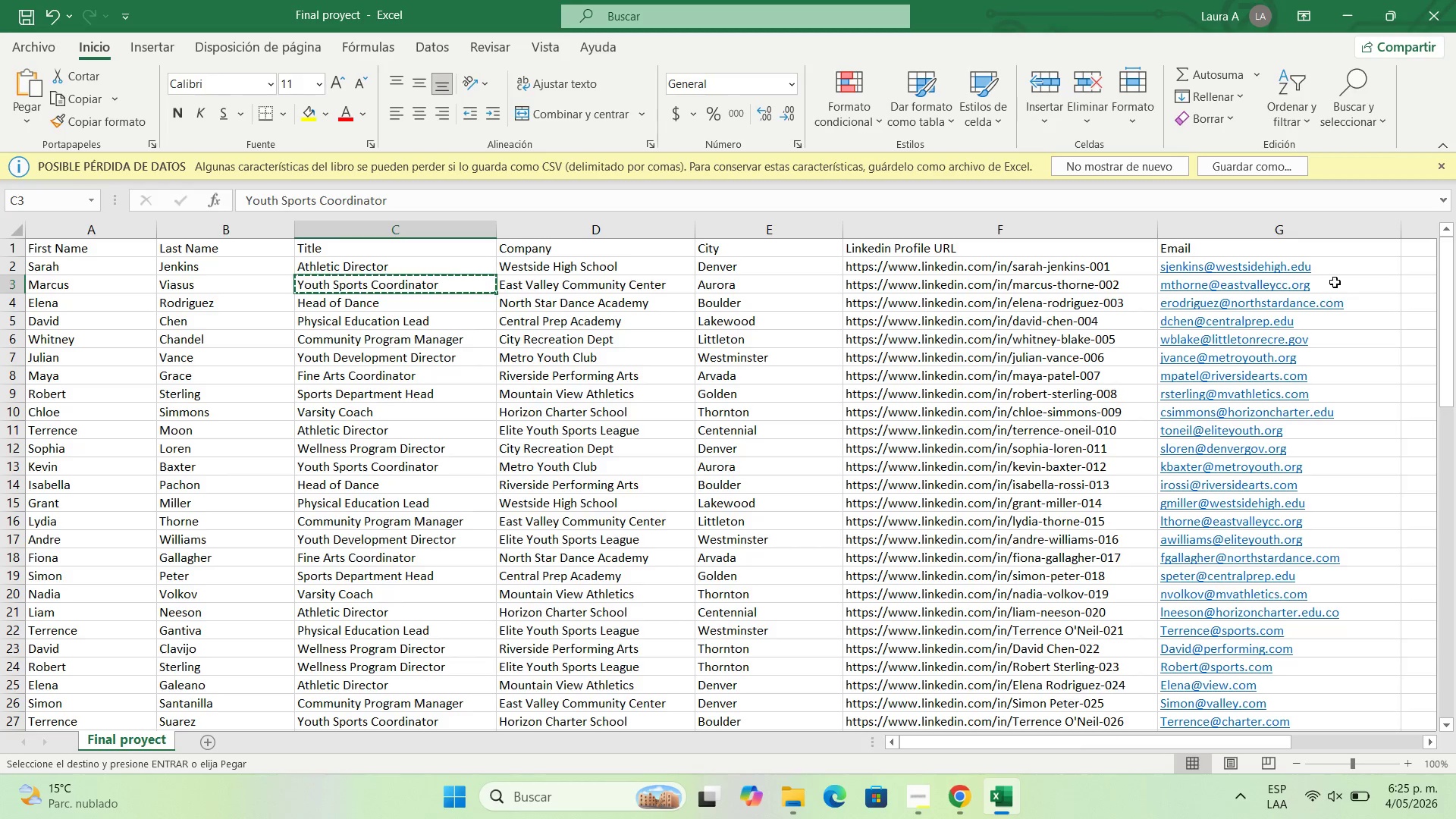 
left_click([1345, 281])
 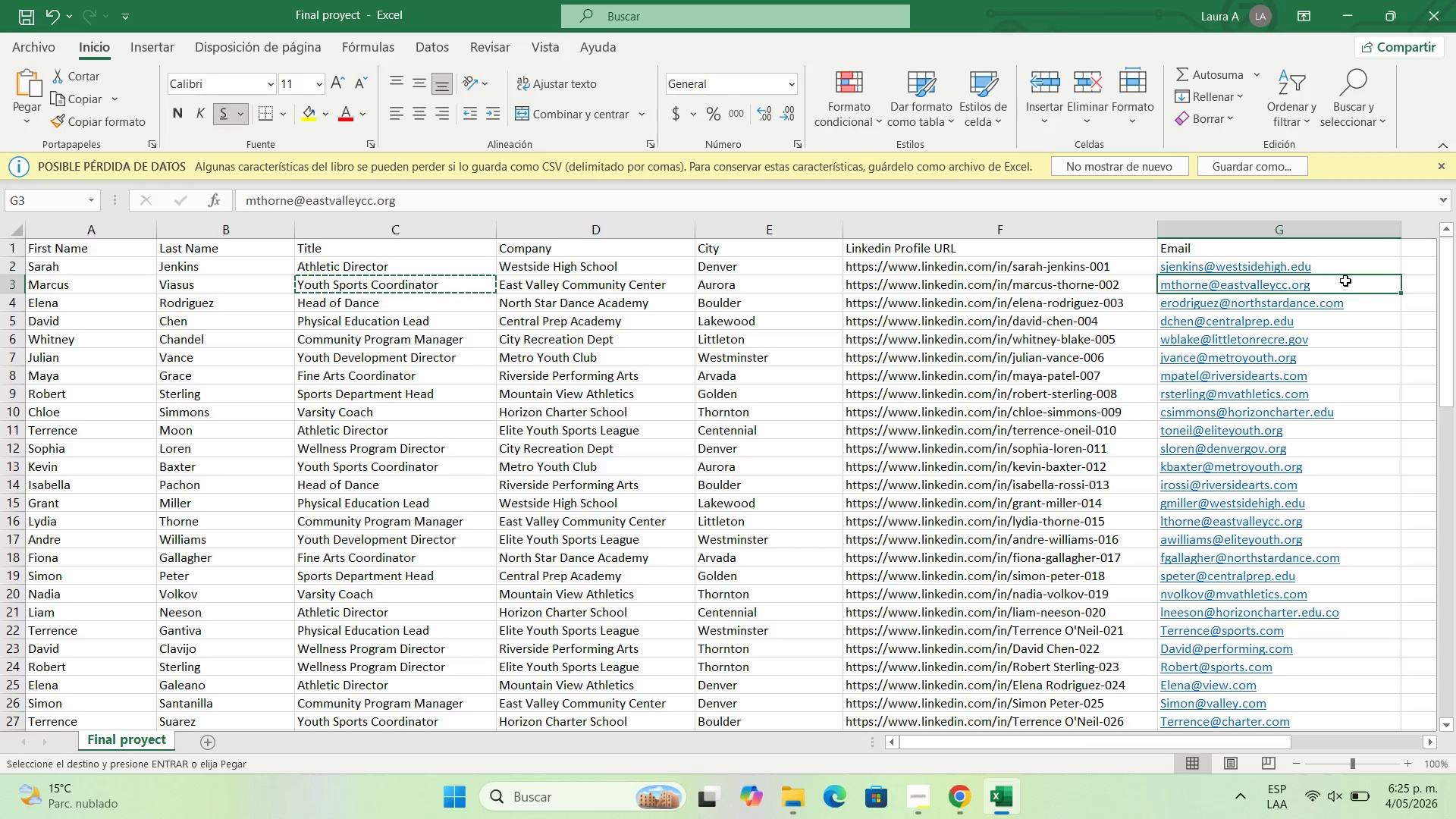 
key(Control+C)
 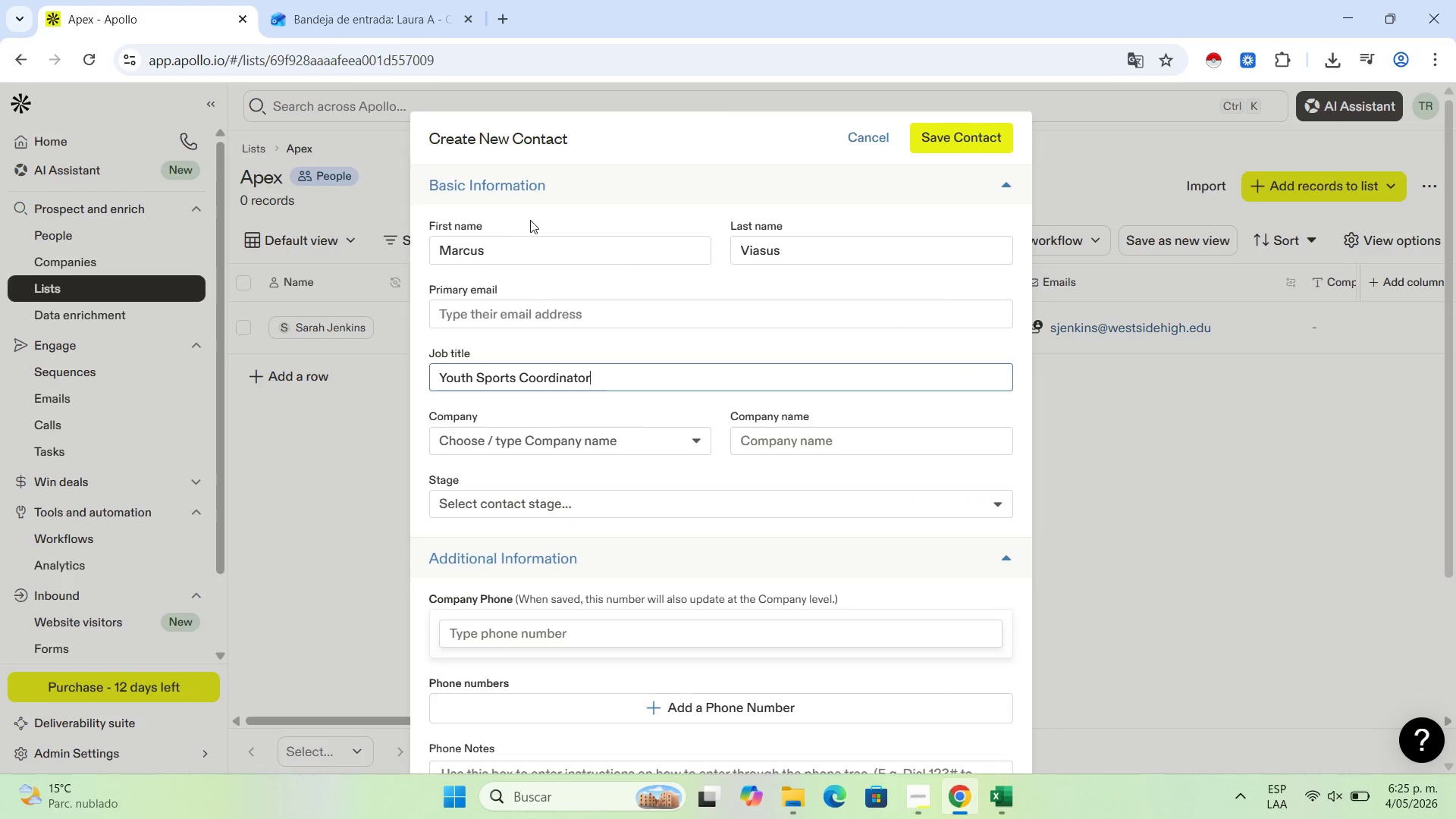 
left_click([570, 312])
 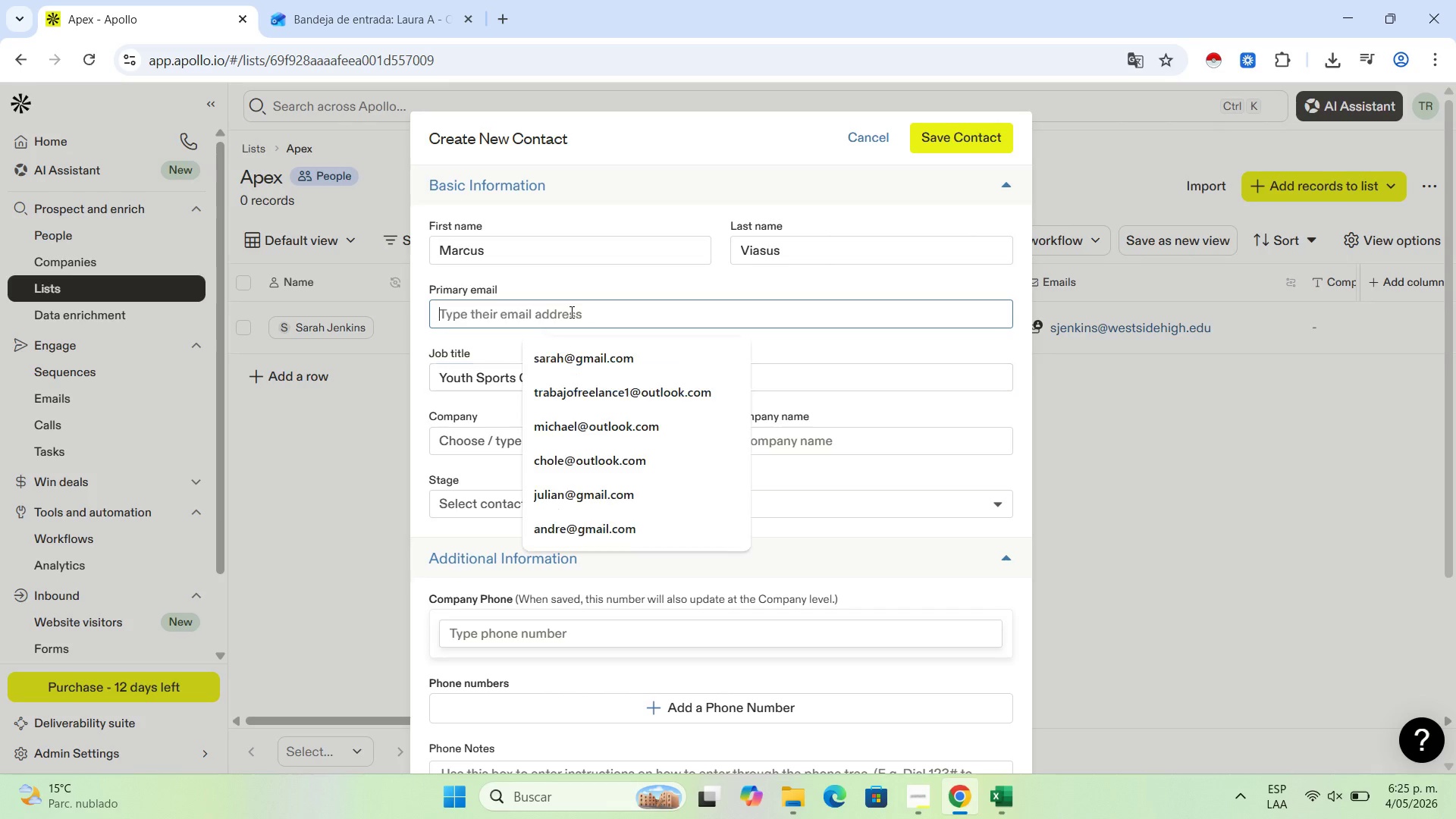 
key(Control+V)
 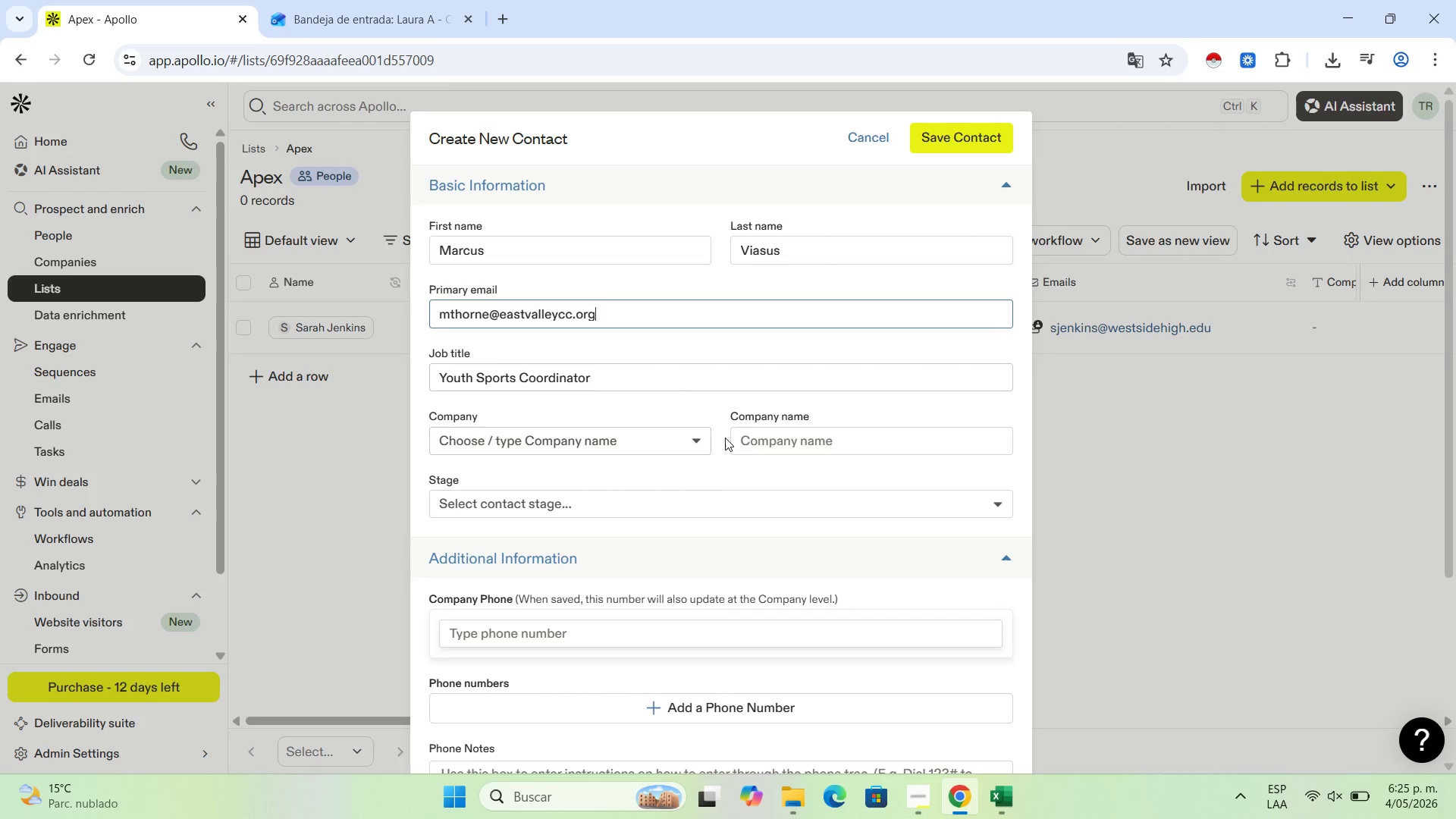 
left_click([772, 441])
 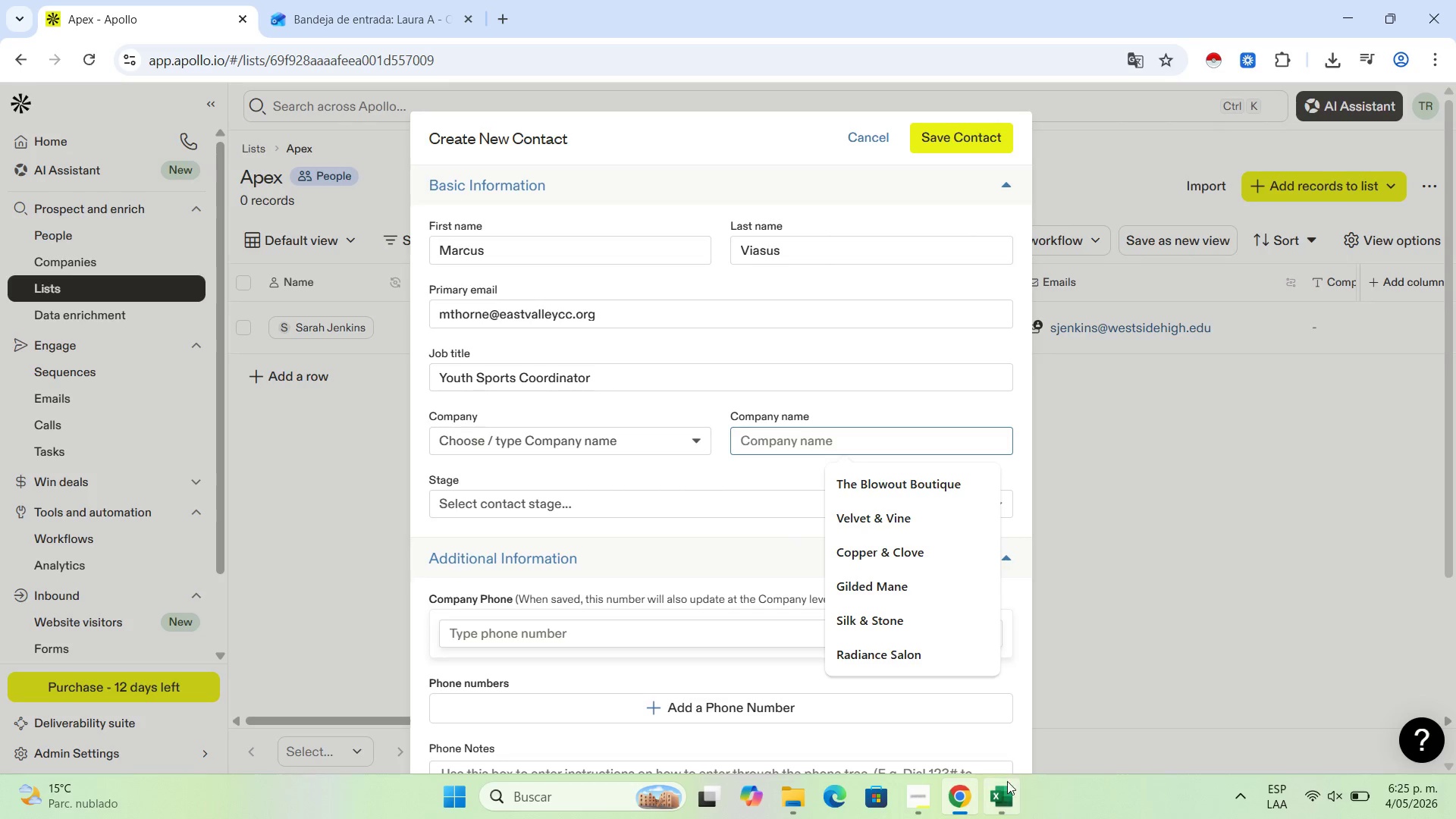 
left_click([1007, 783])
 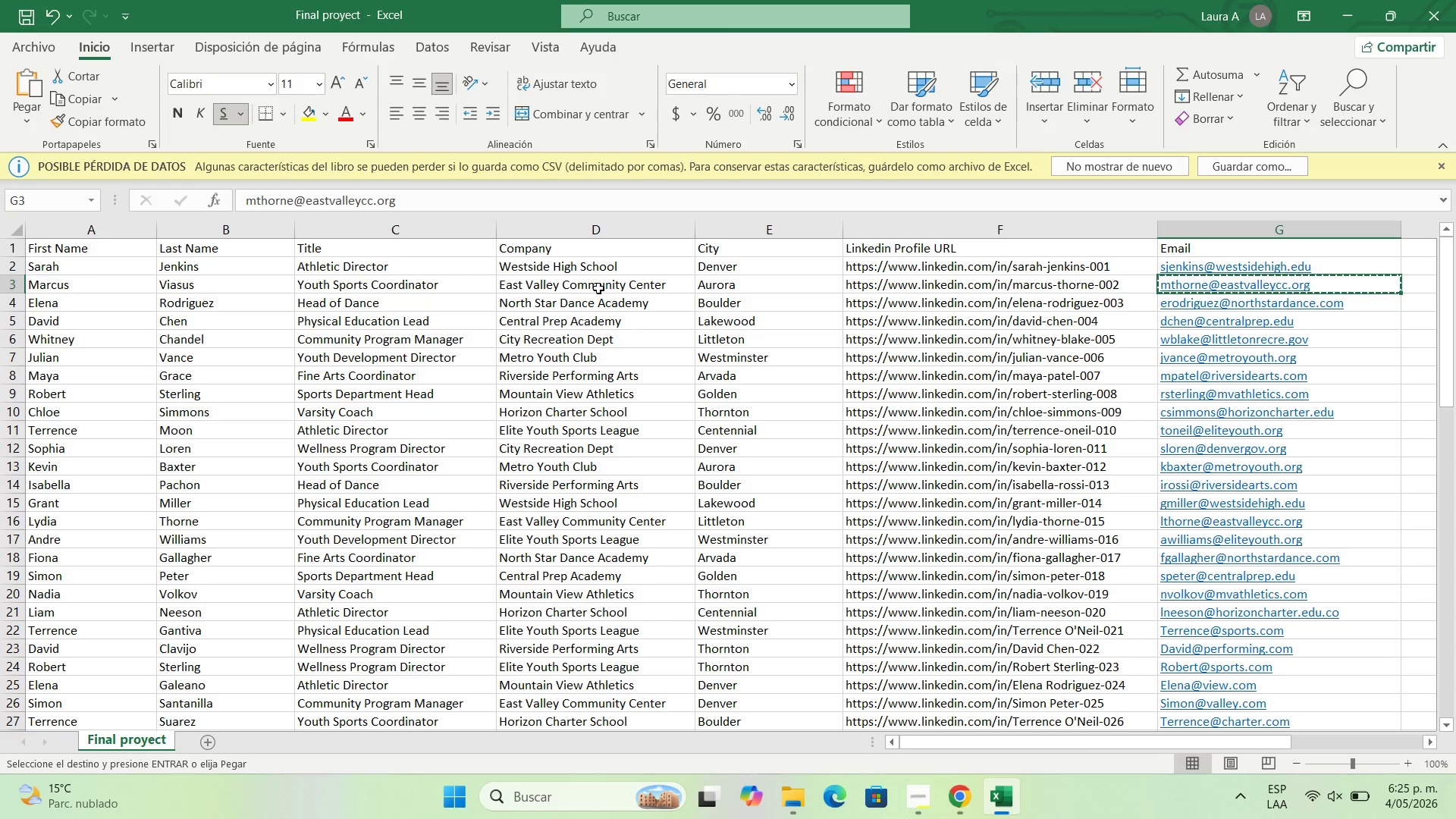 
left_click([604, 289])
 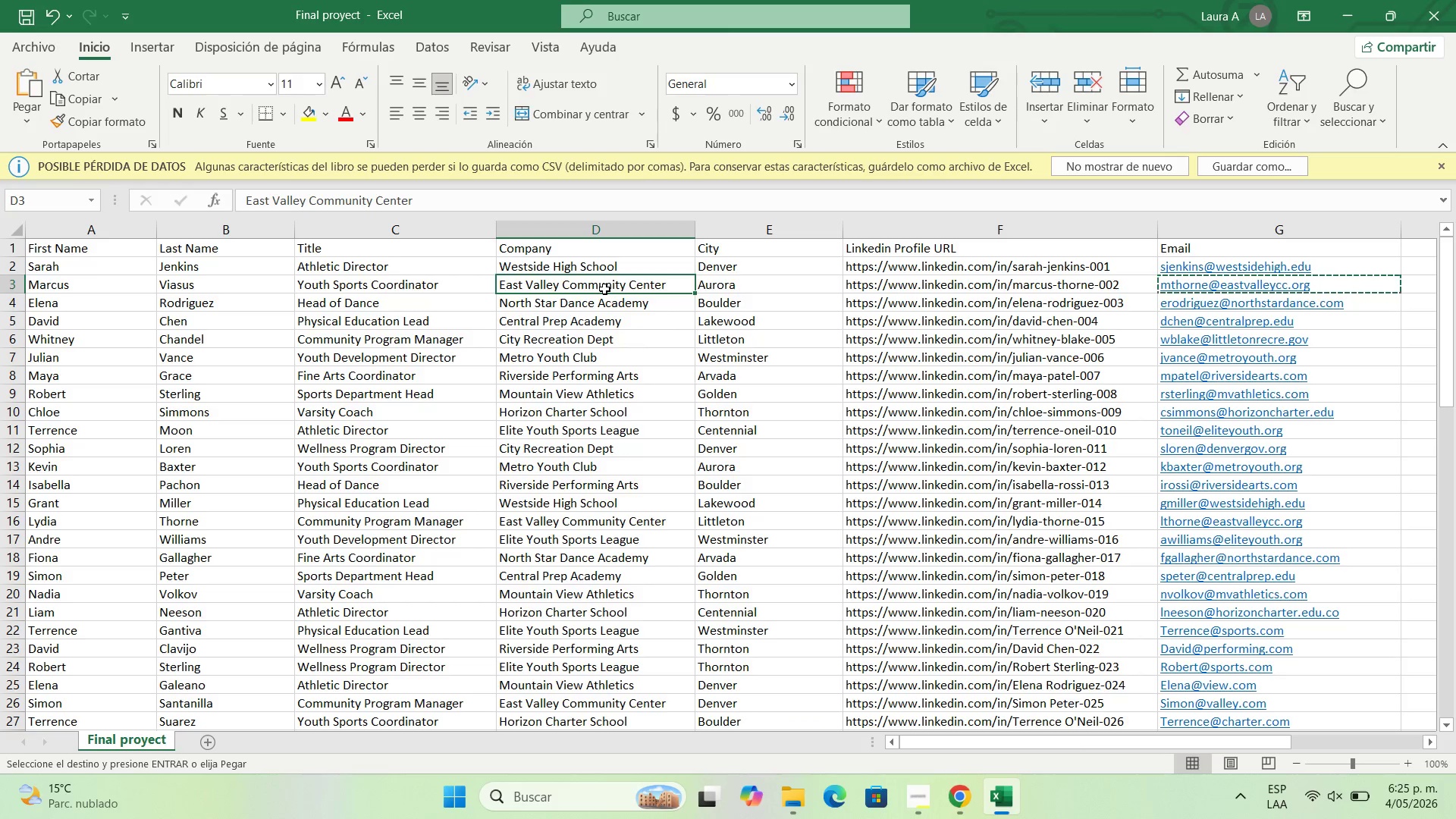 
key(Control+C)
 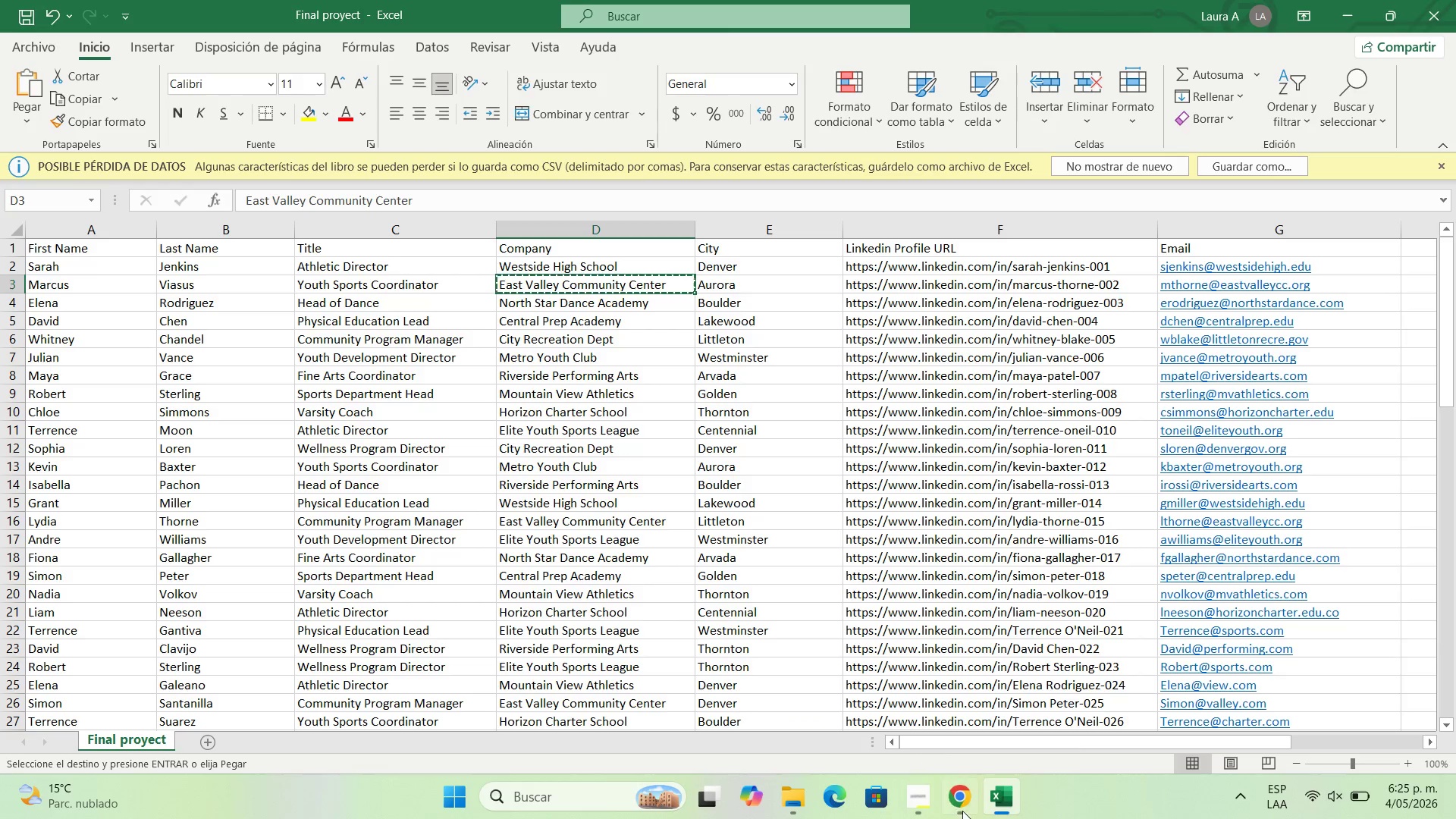 
left_click([967, 811])
 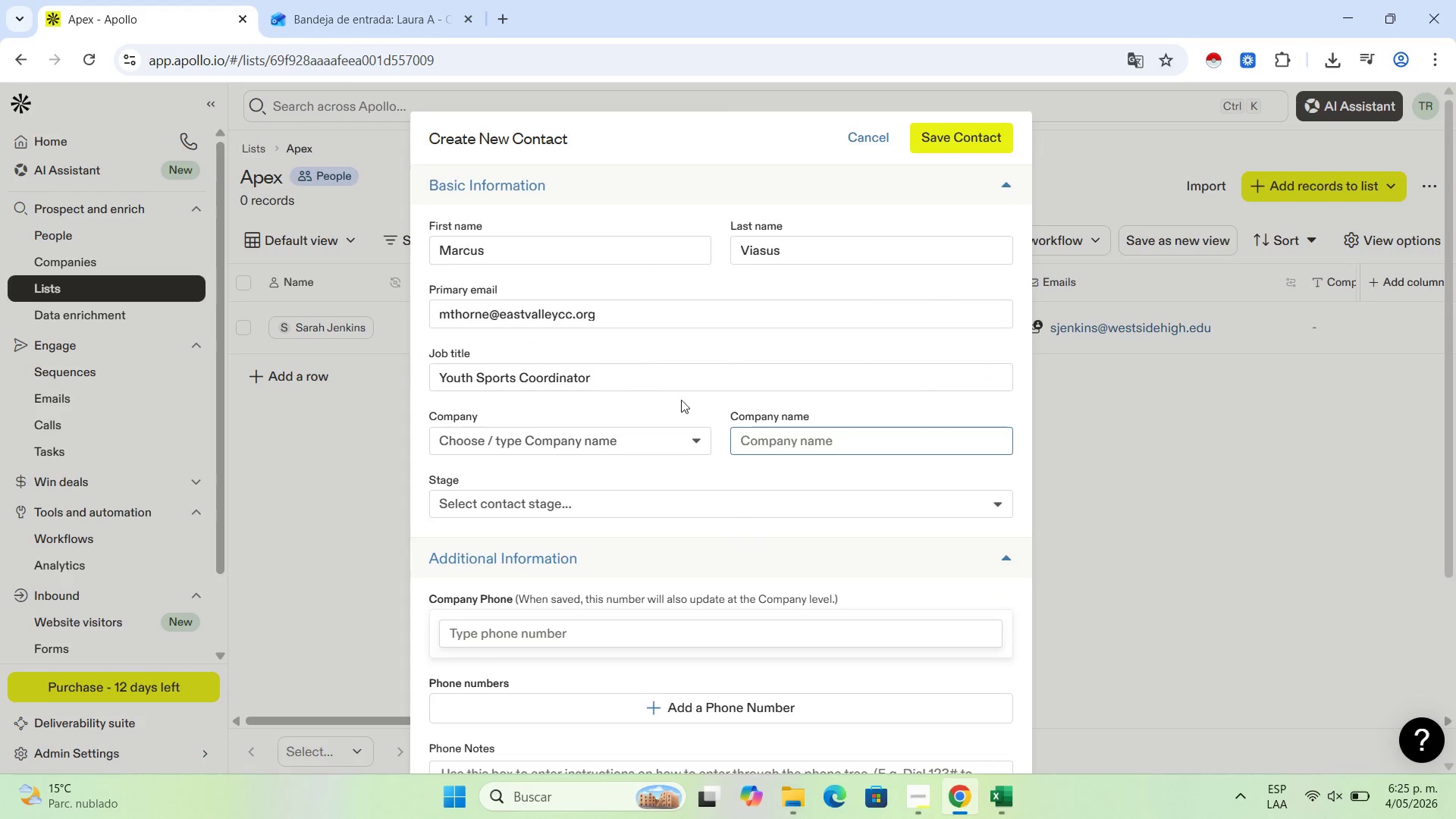 
key(Control+V)
 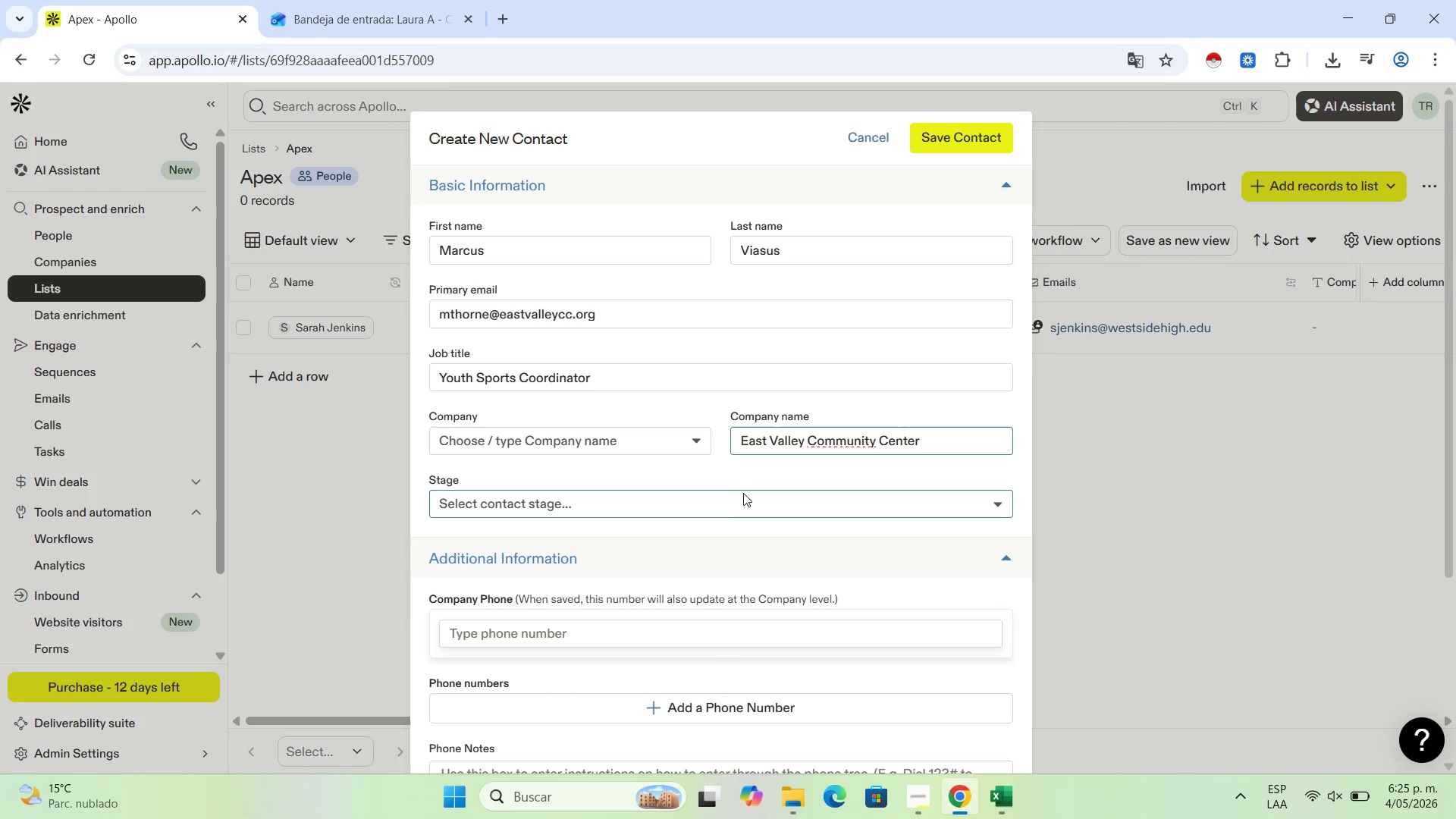 
left_click([758, 478])
 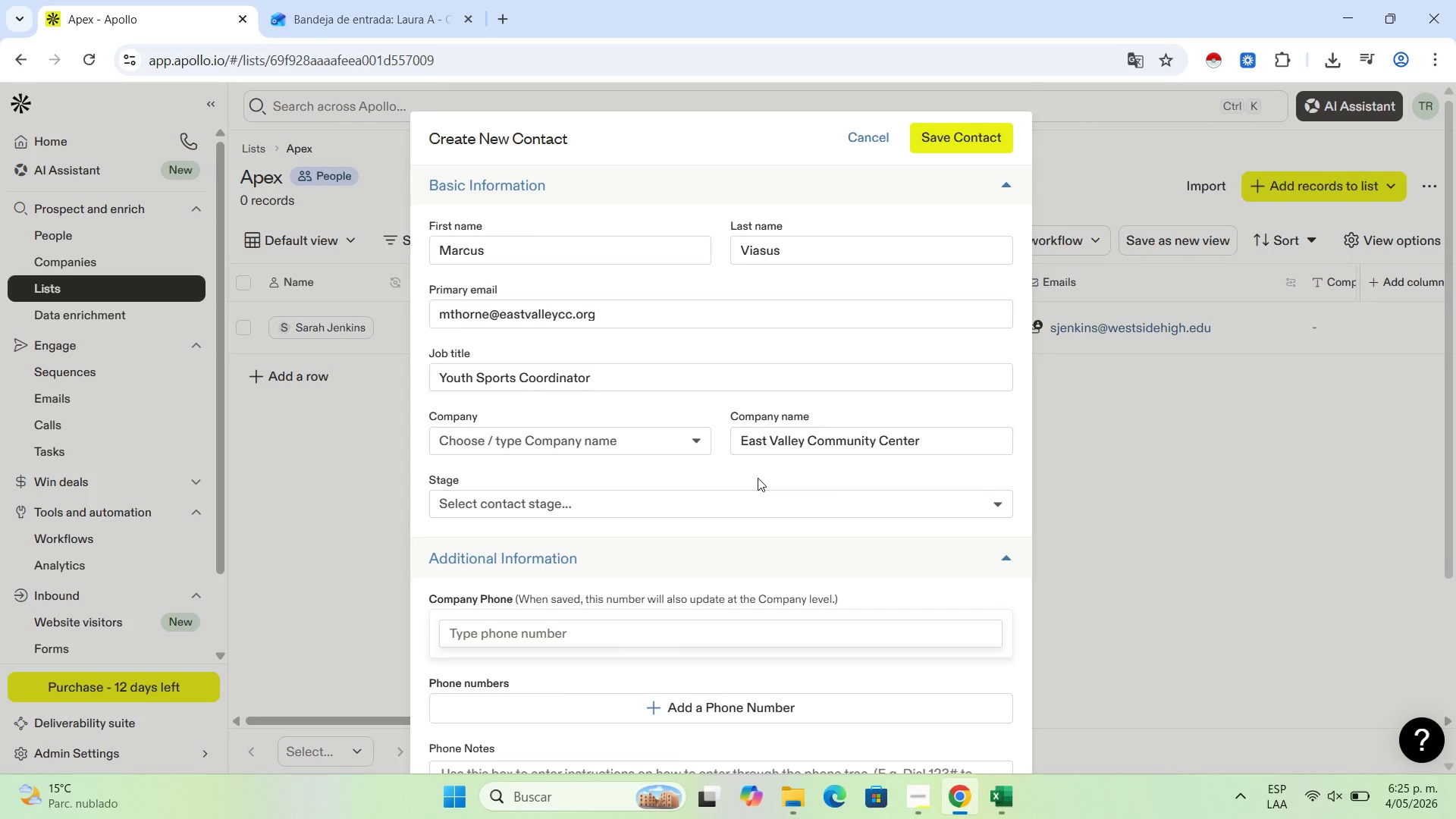 
scroll: coordinate [758, 478], scroll_direction: down, amount: 1.0
 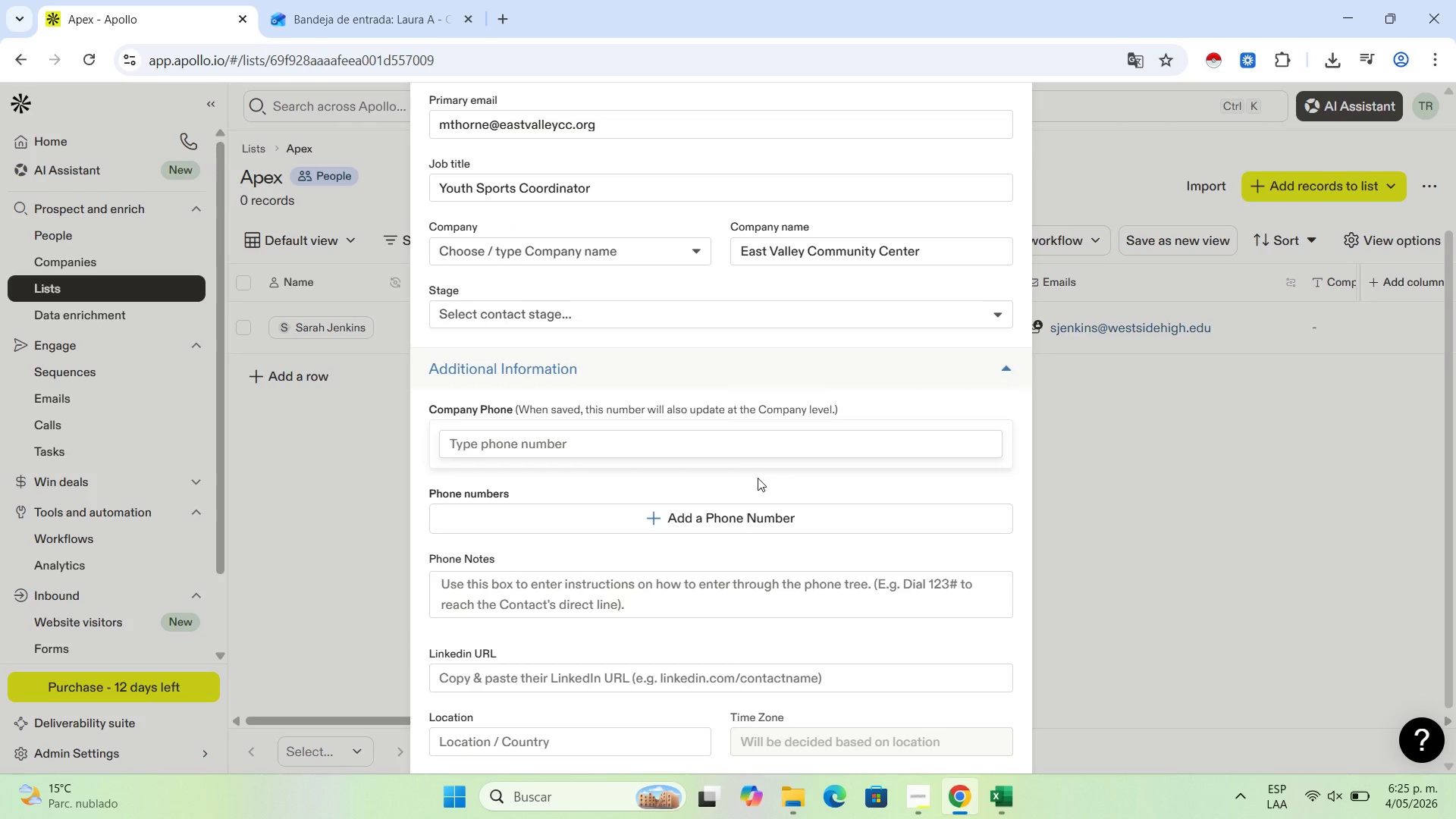 
scroll: coordinate [758, 478], scroll_direction: up, amount: 4.0
 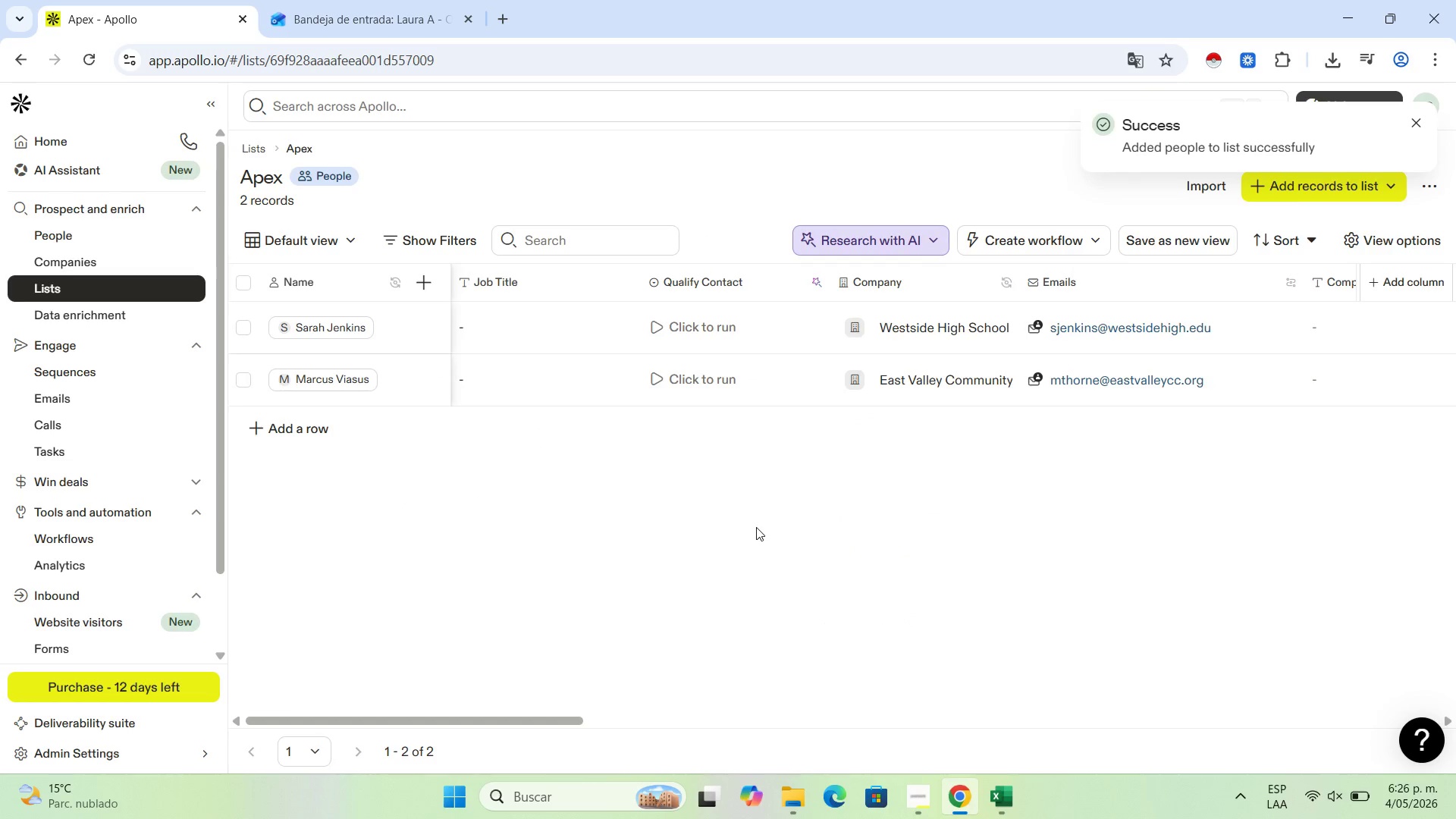 
wait(5.18)
 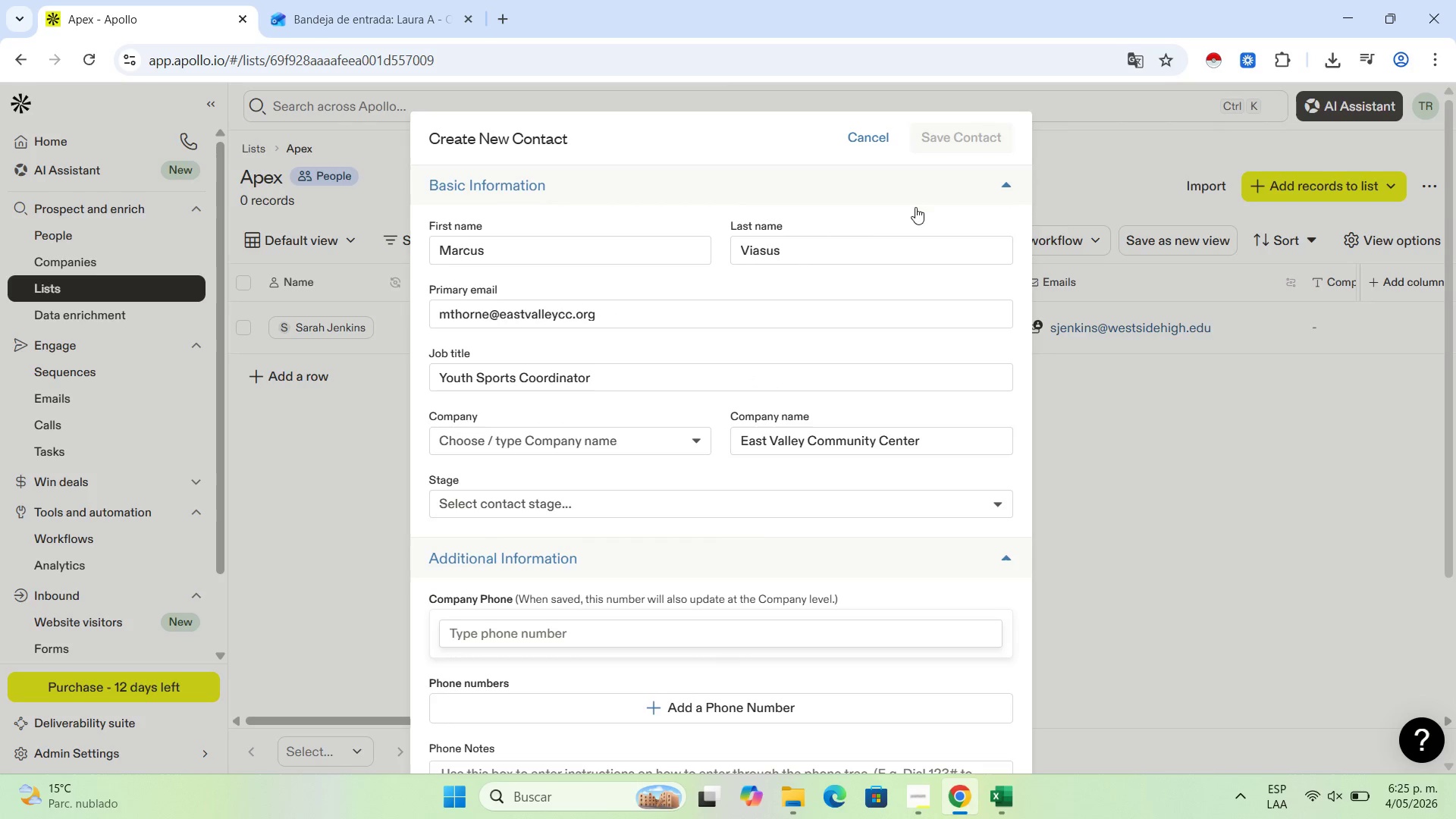 
left_click_drag(start_coordinate=[517, 721], to_coordinate=[295, 593])
 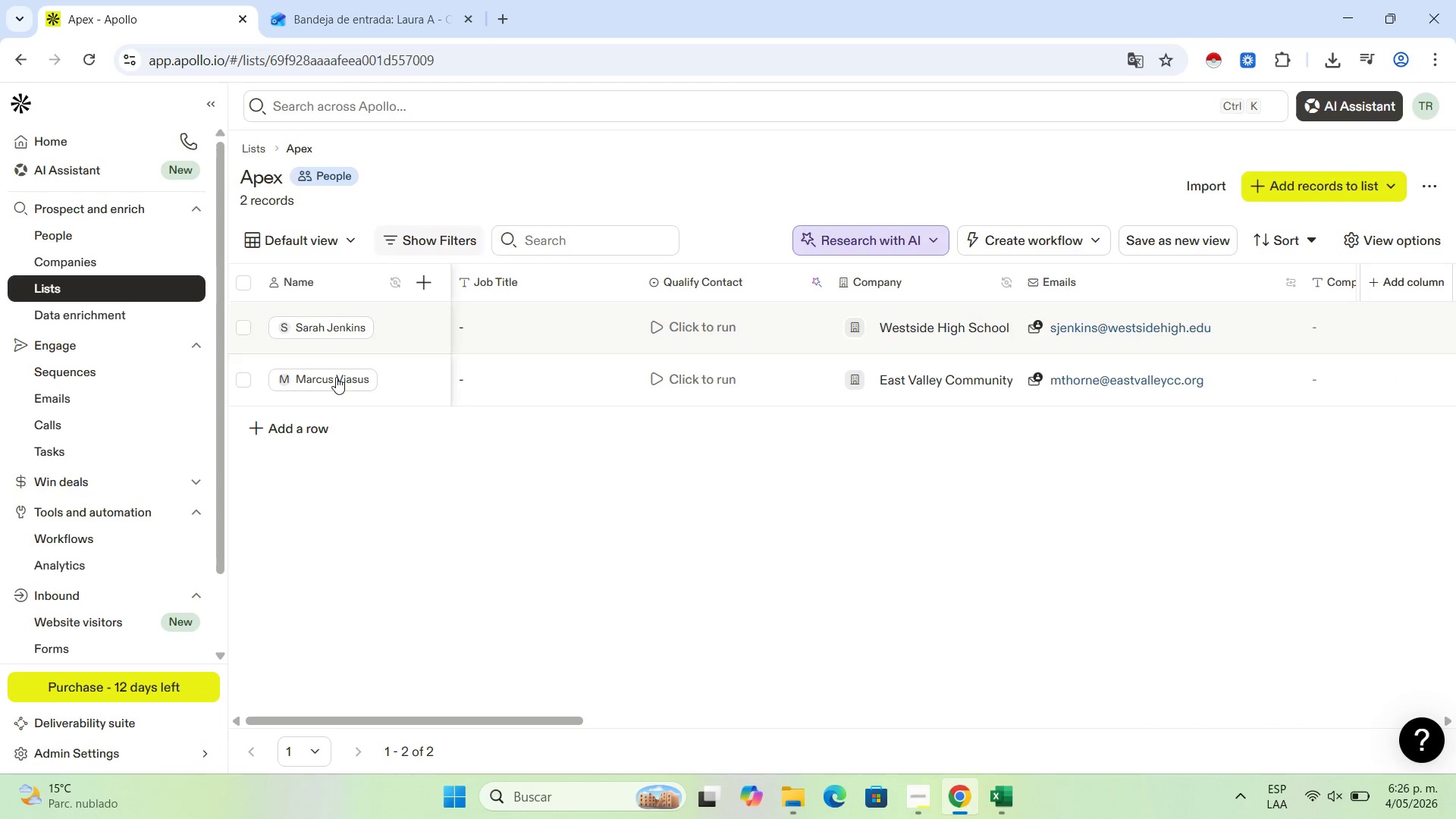 
left_click([313, 427])
 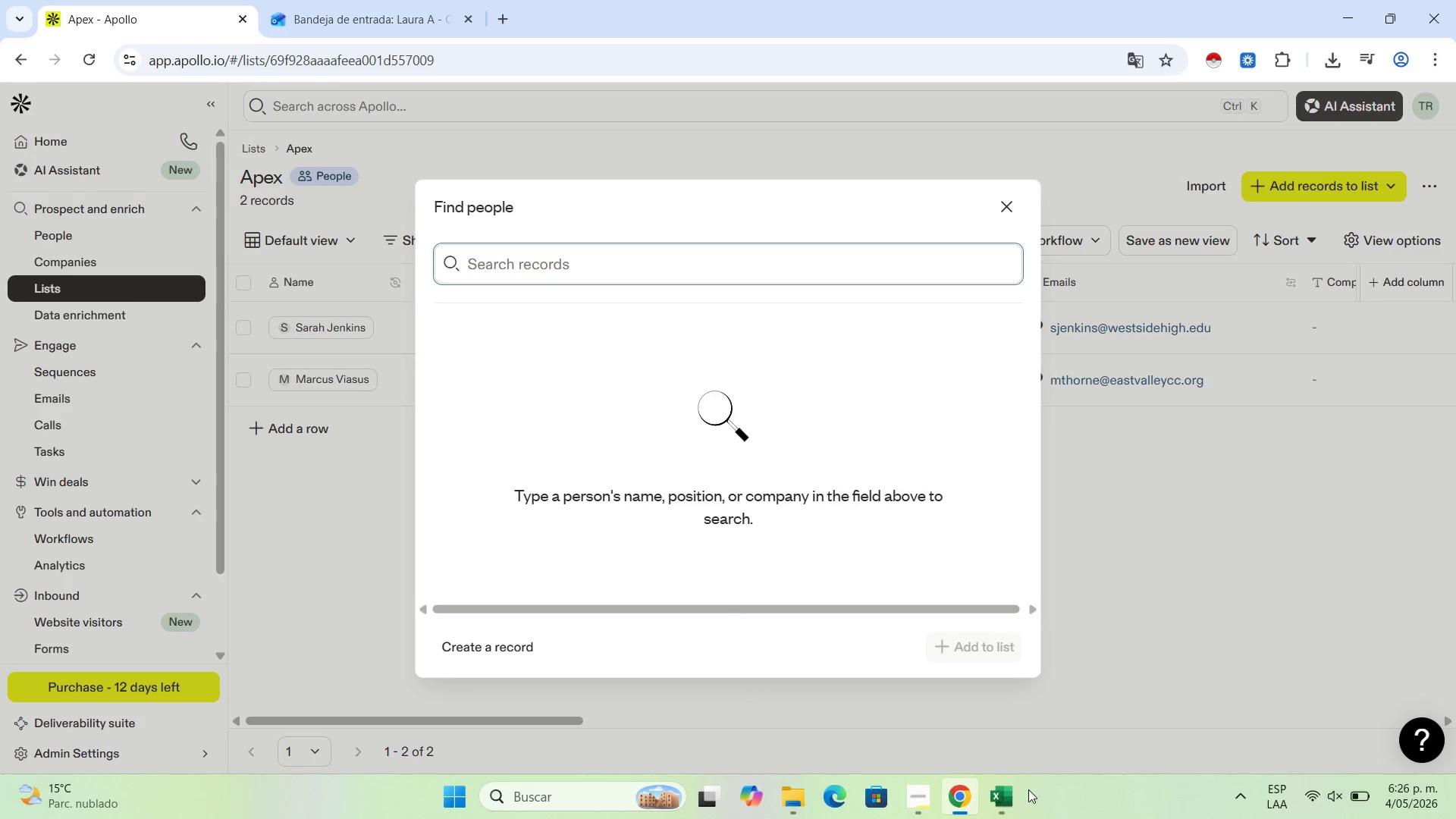 
left_click([1010, 799])
 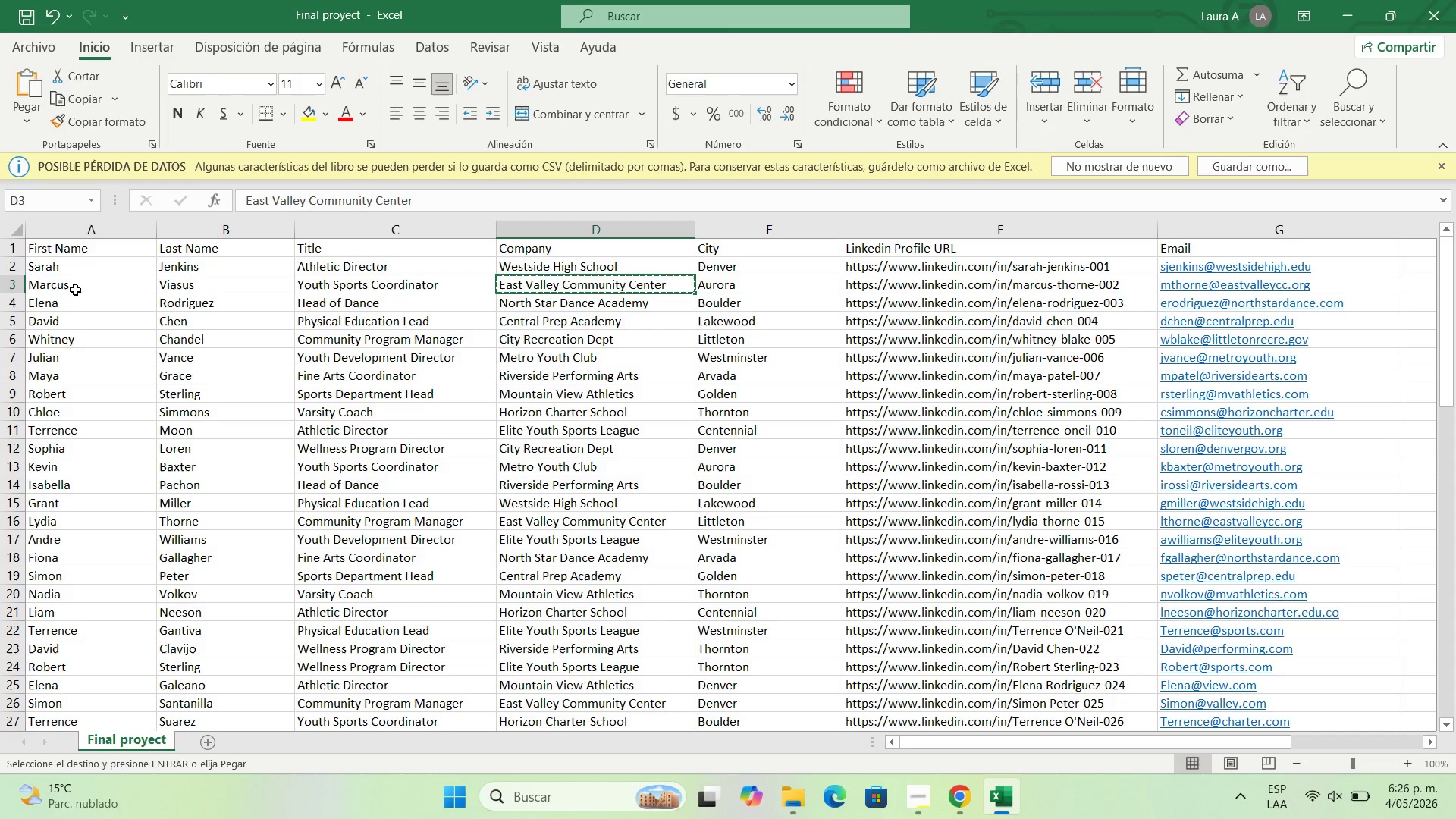 
left_click([89, 306])
 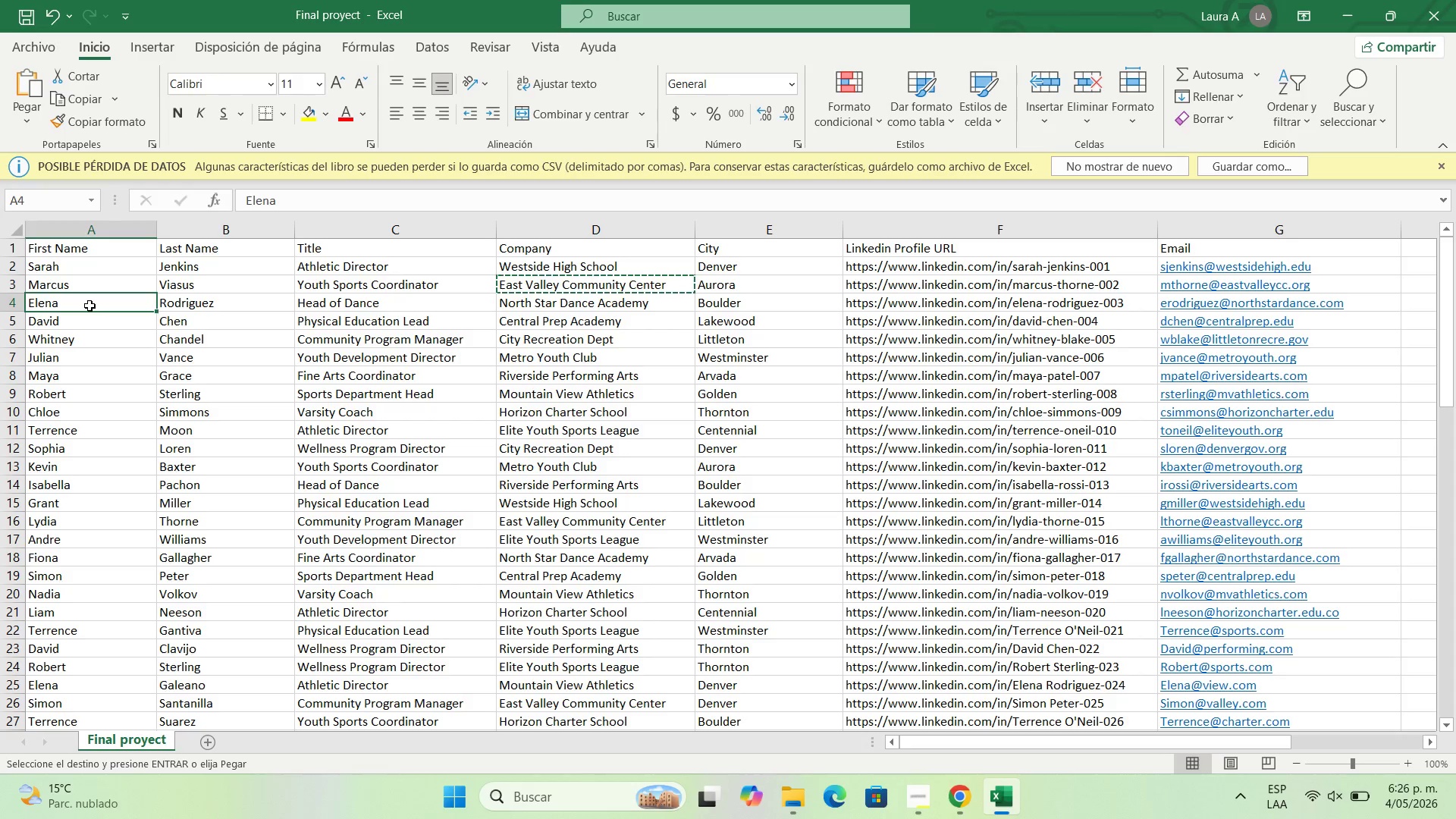 
key(Control+C)
 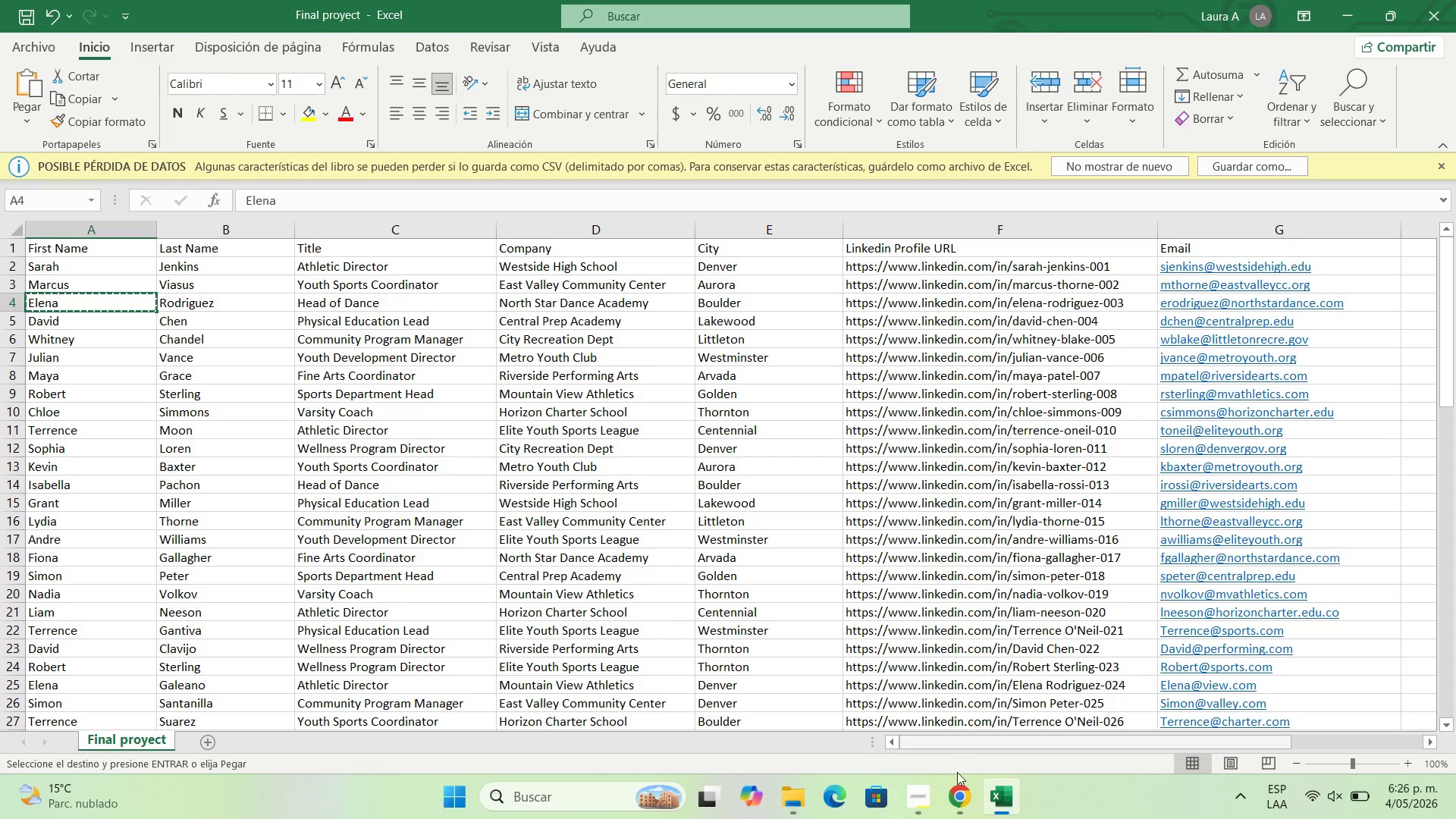 
left_click([965, 796])
 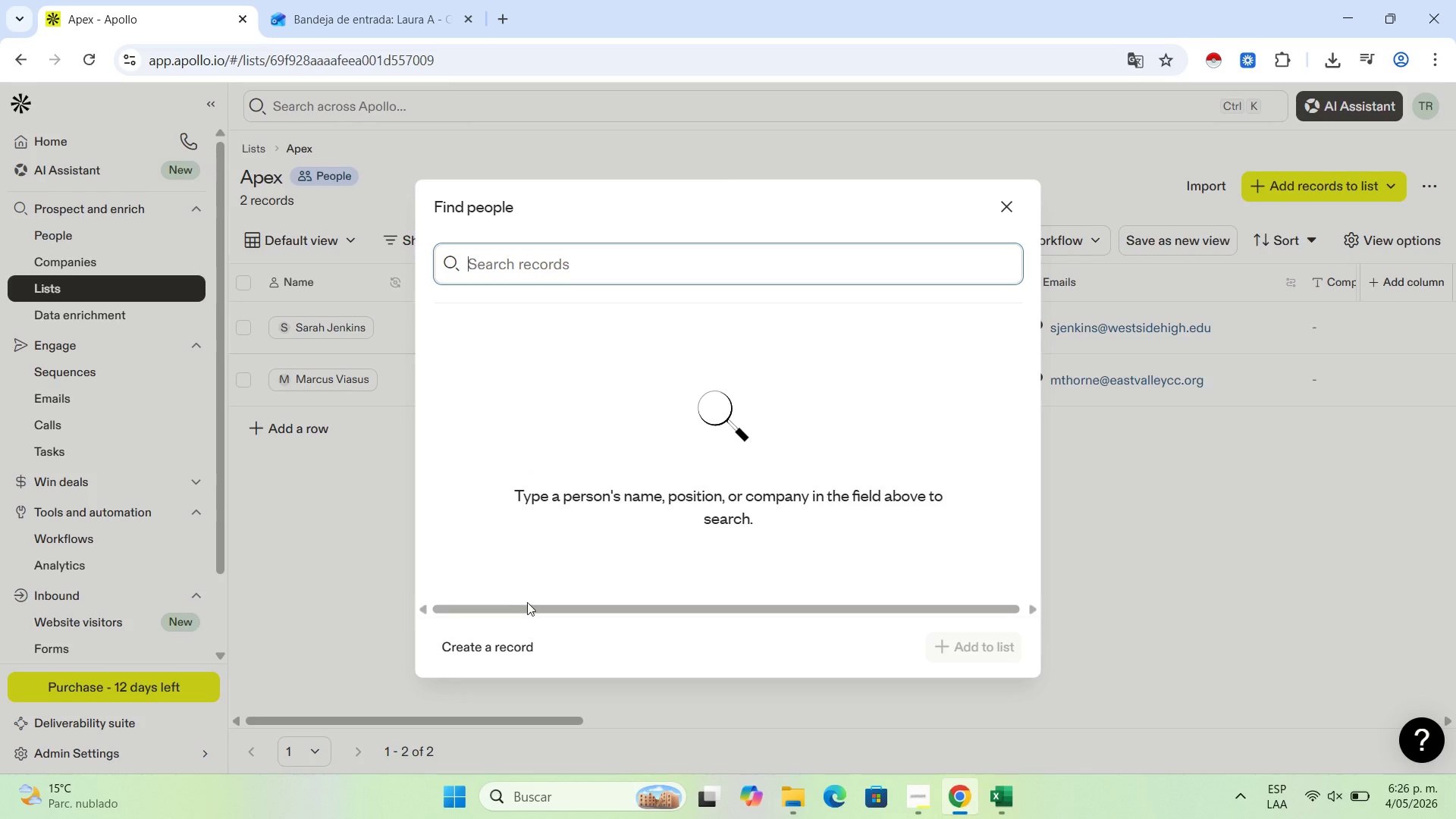 
left_click([514, 645])
 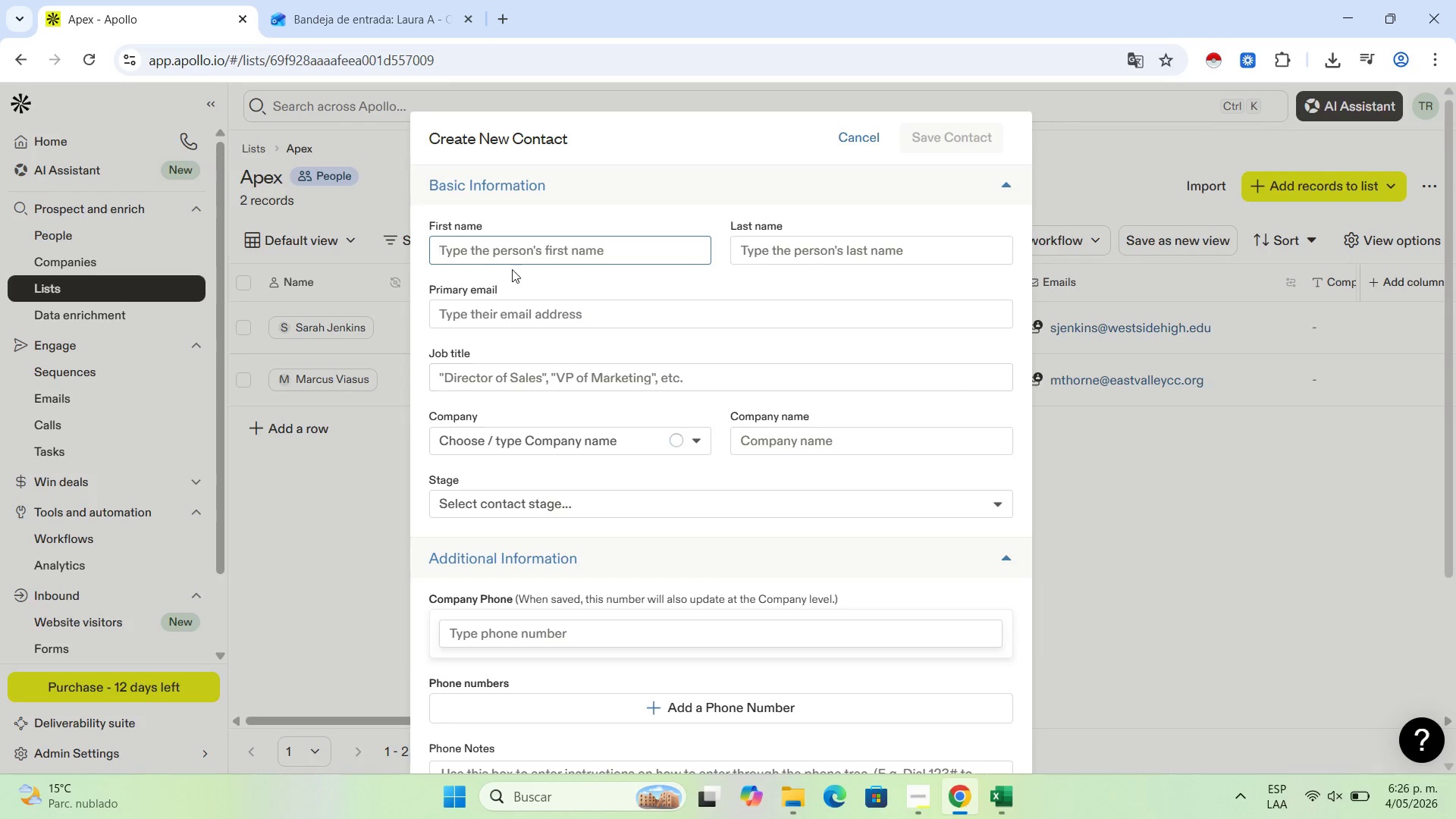 
left_click([522, 241])
 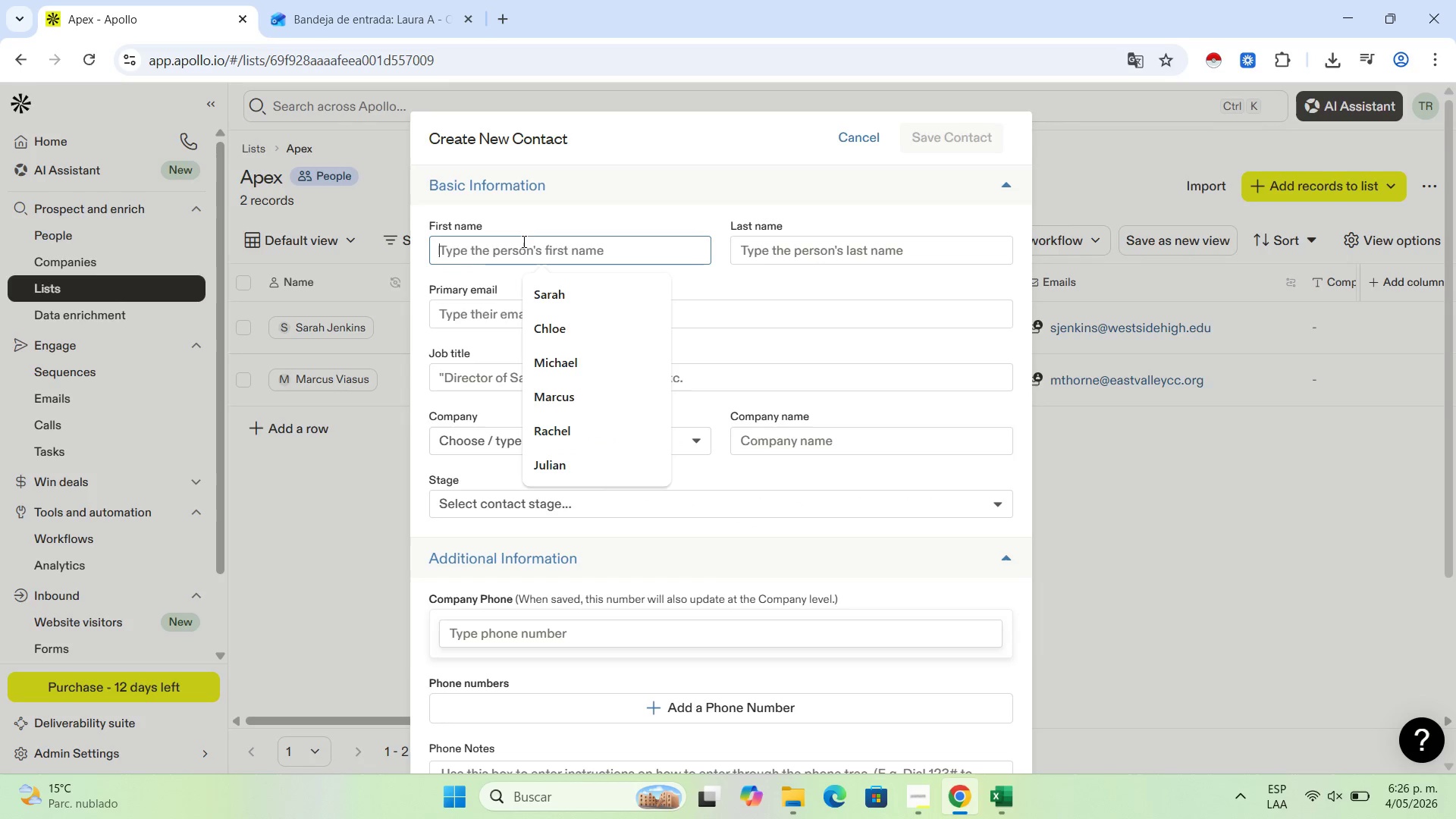 
key(Control+V)
 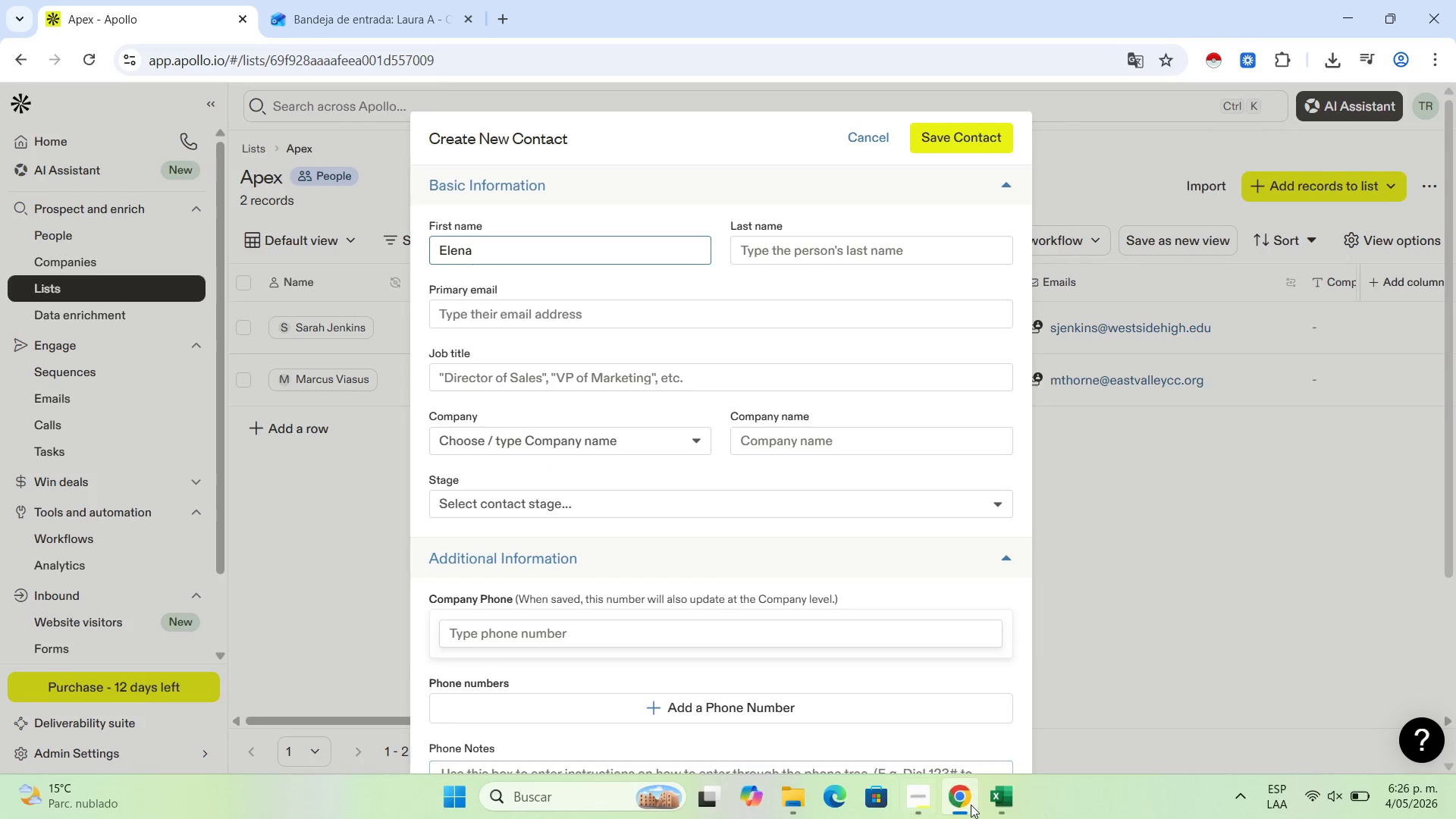 
left_click([999, 805])
 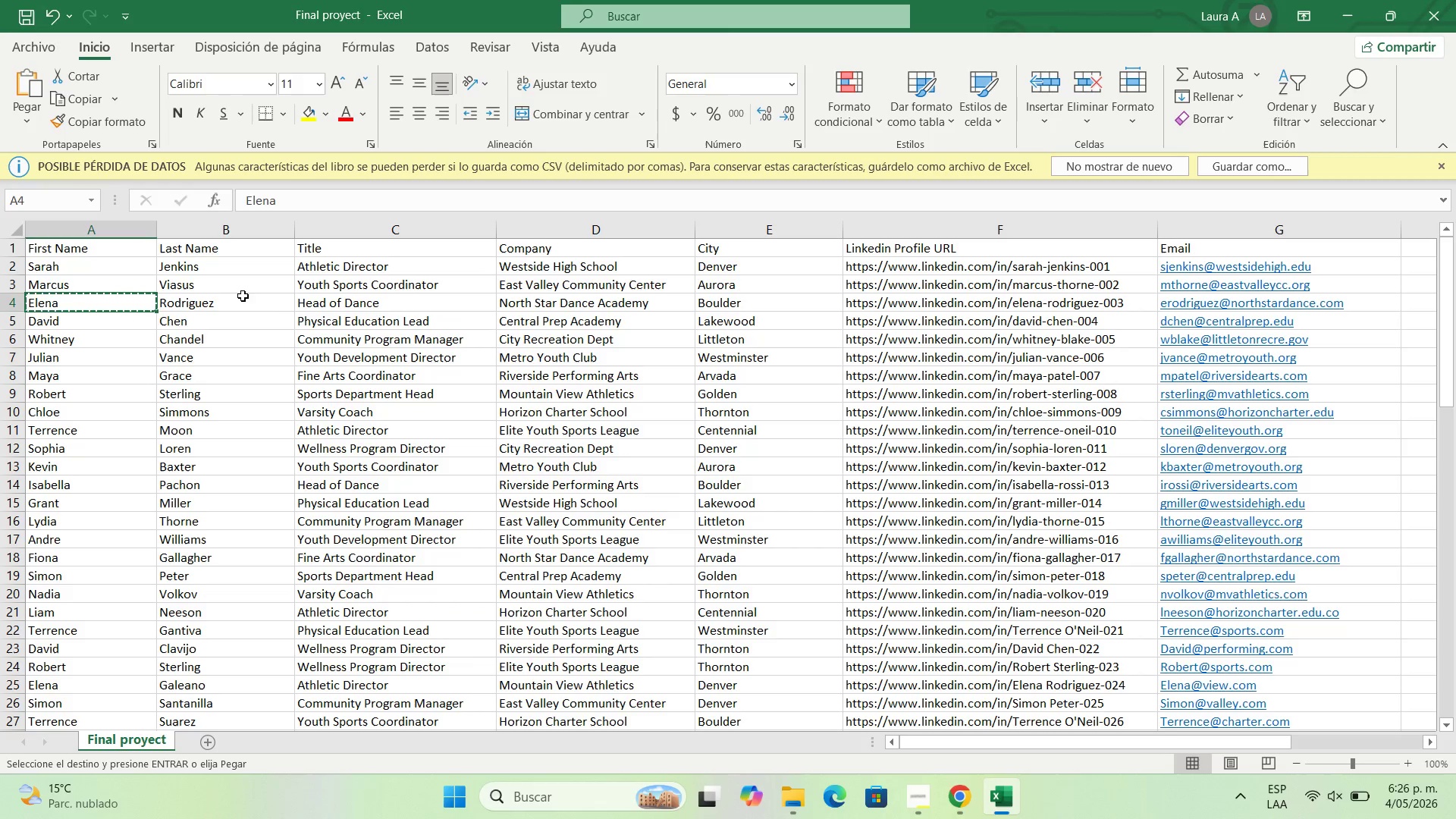 
left_click([243, 296])
 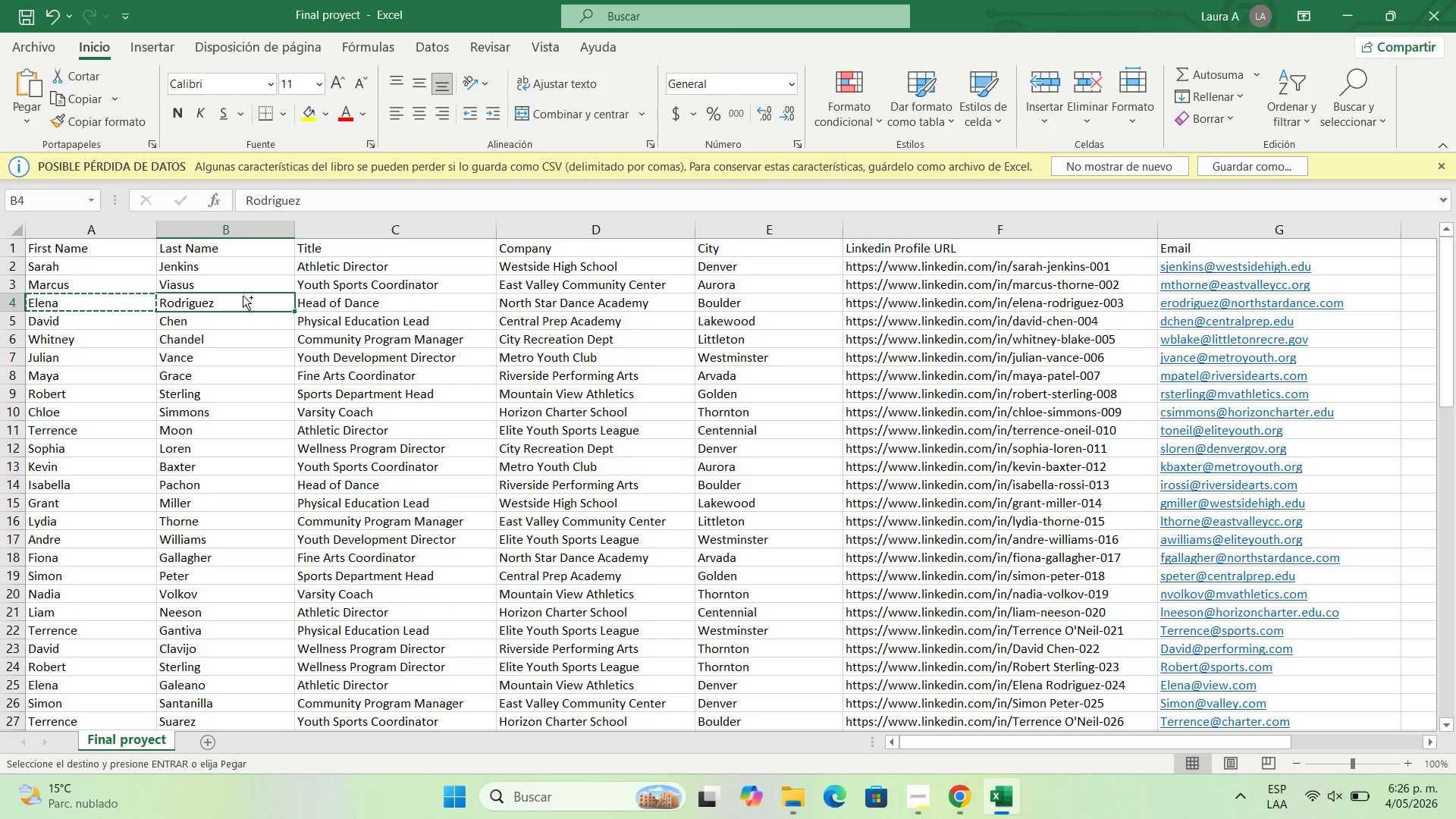 
key(Control+C)
 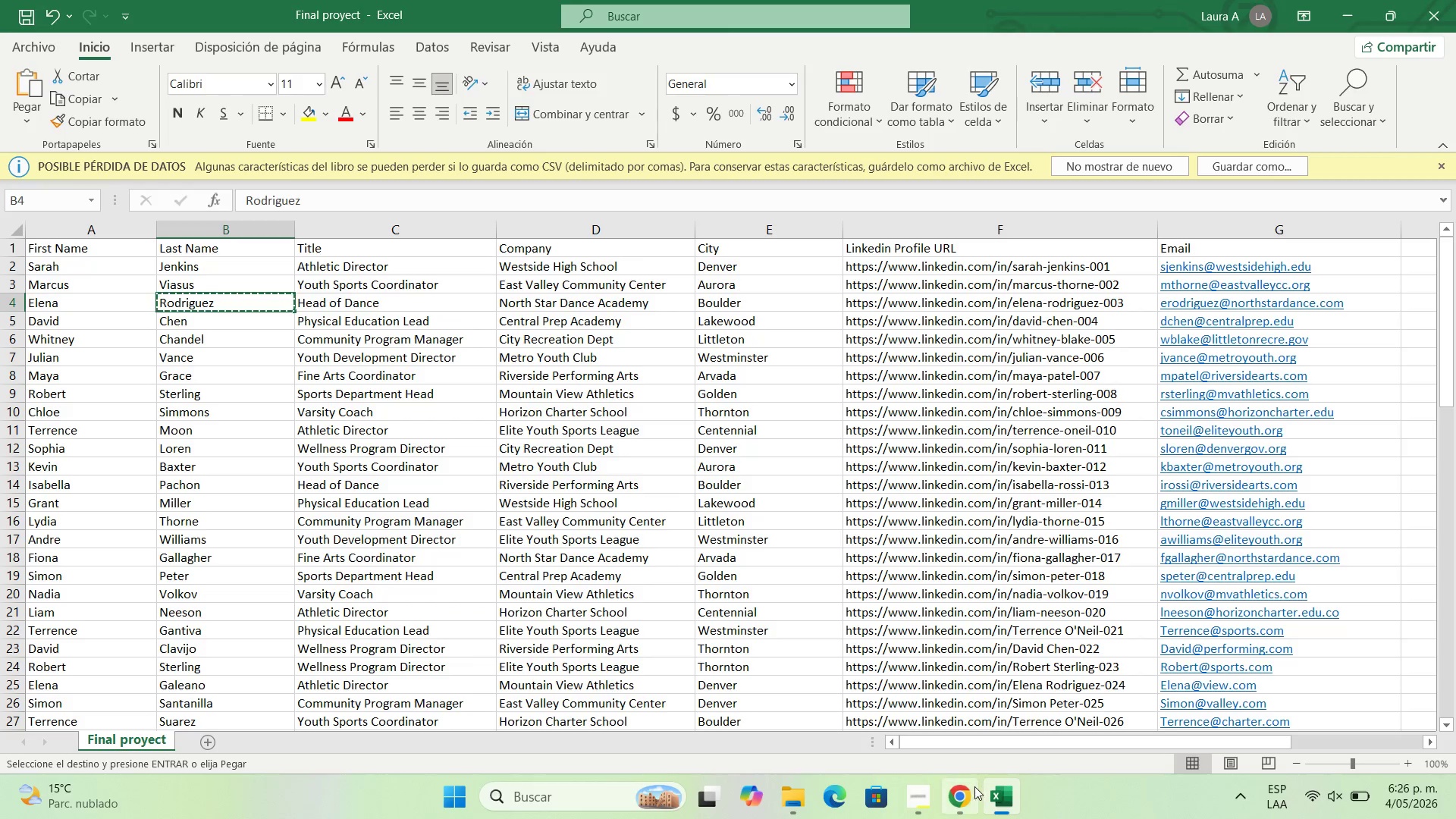 
left_click([969, 801])
 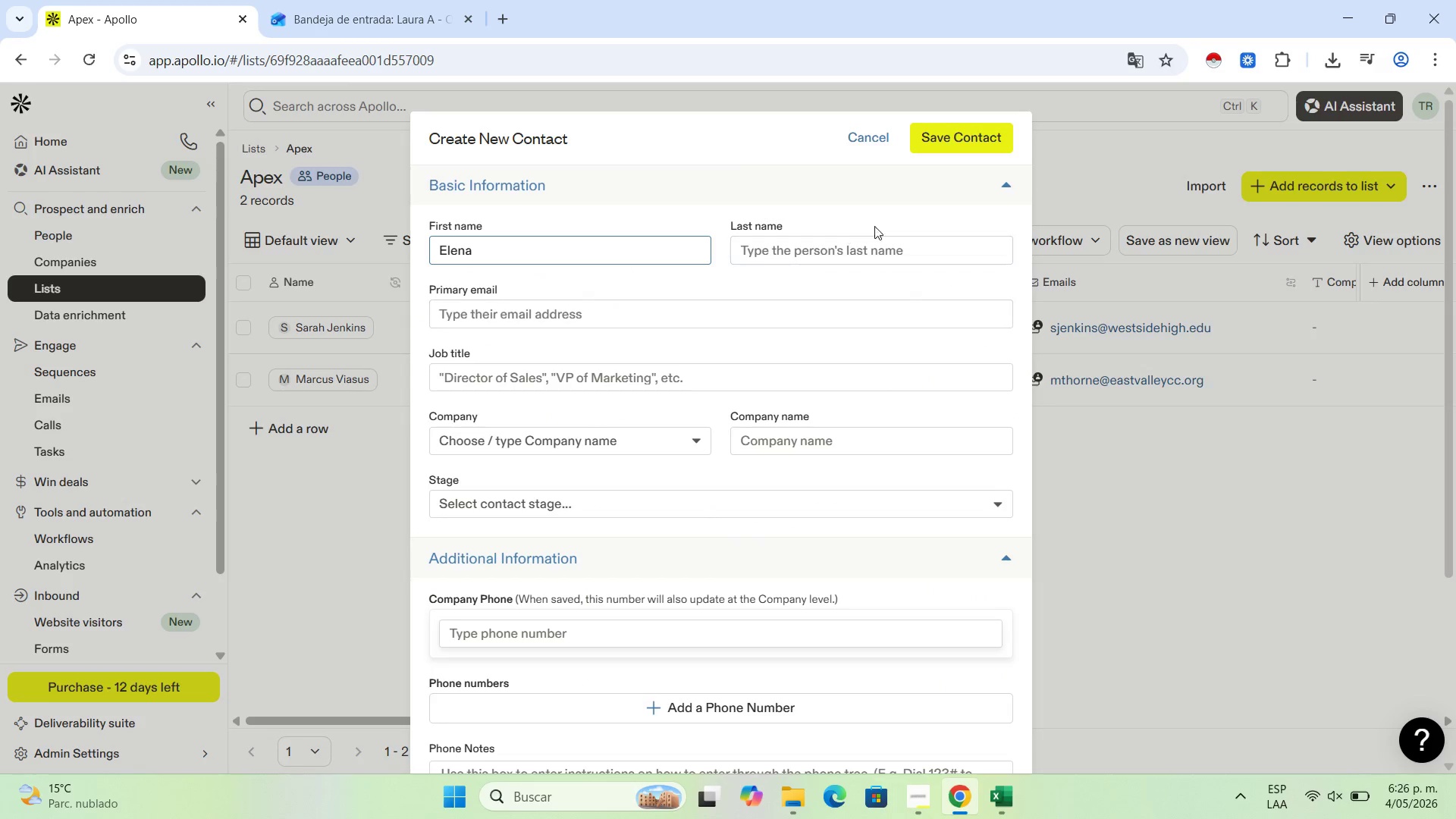 
left_click([874, 259])
 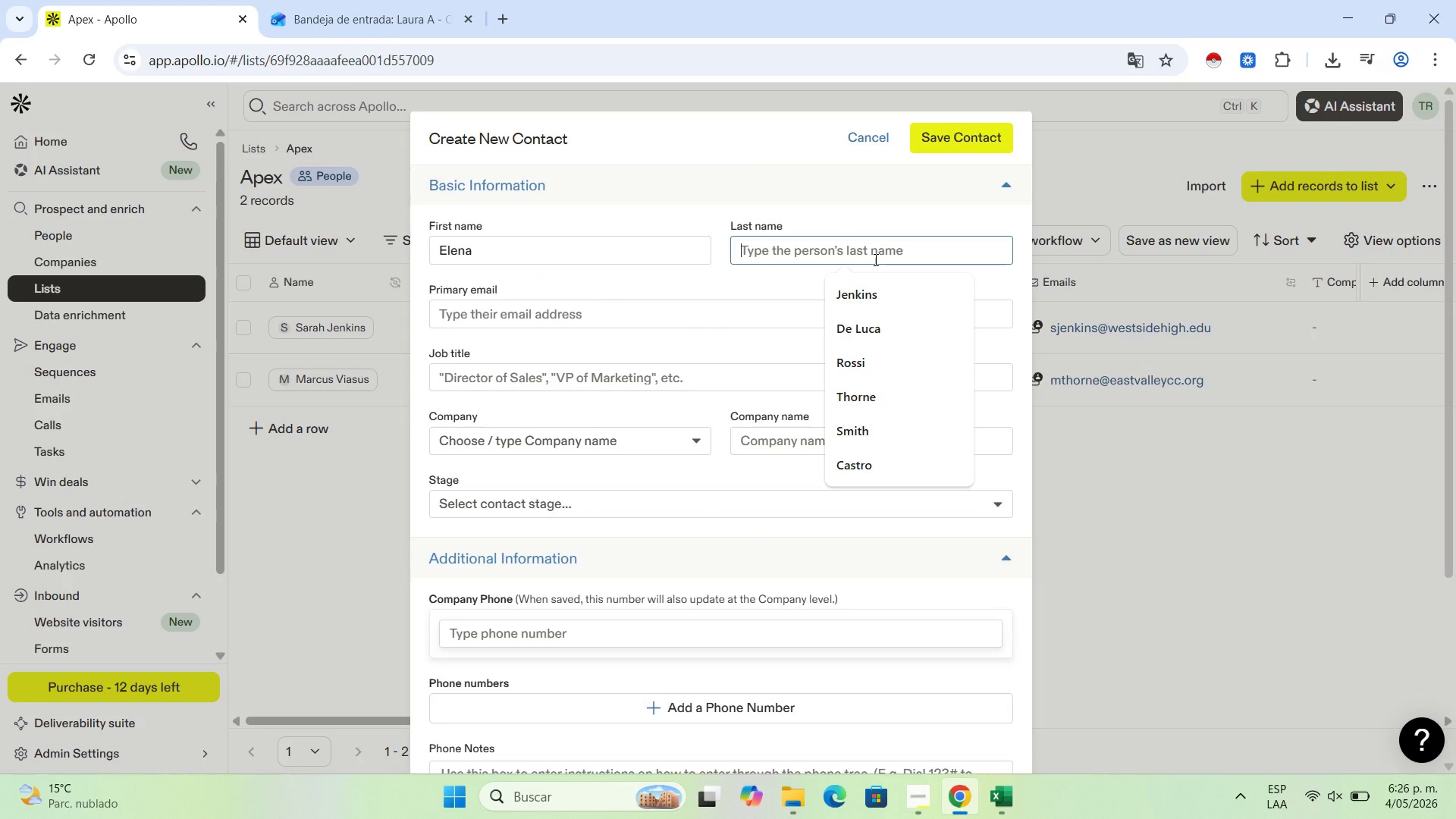 
key(Control+V)
 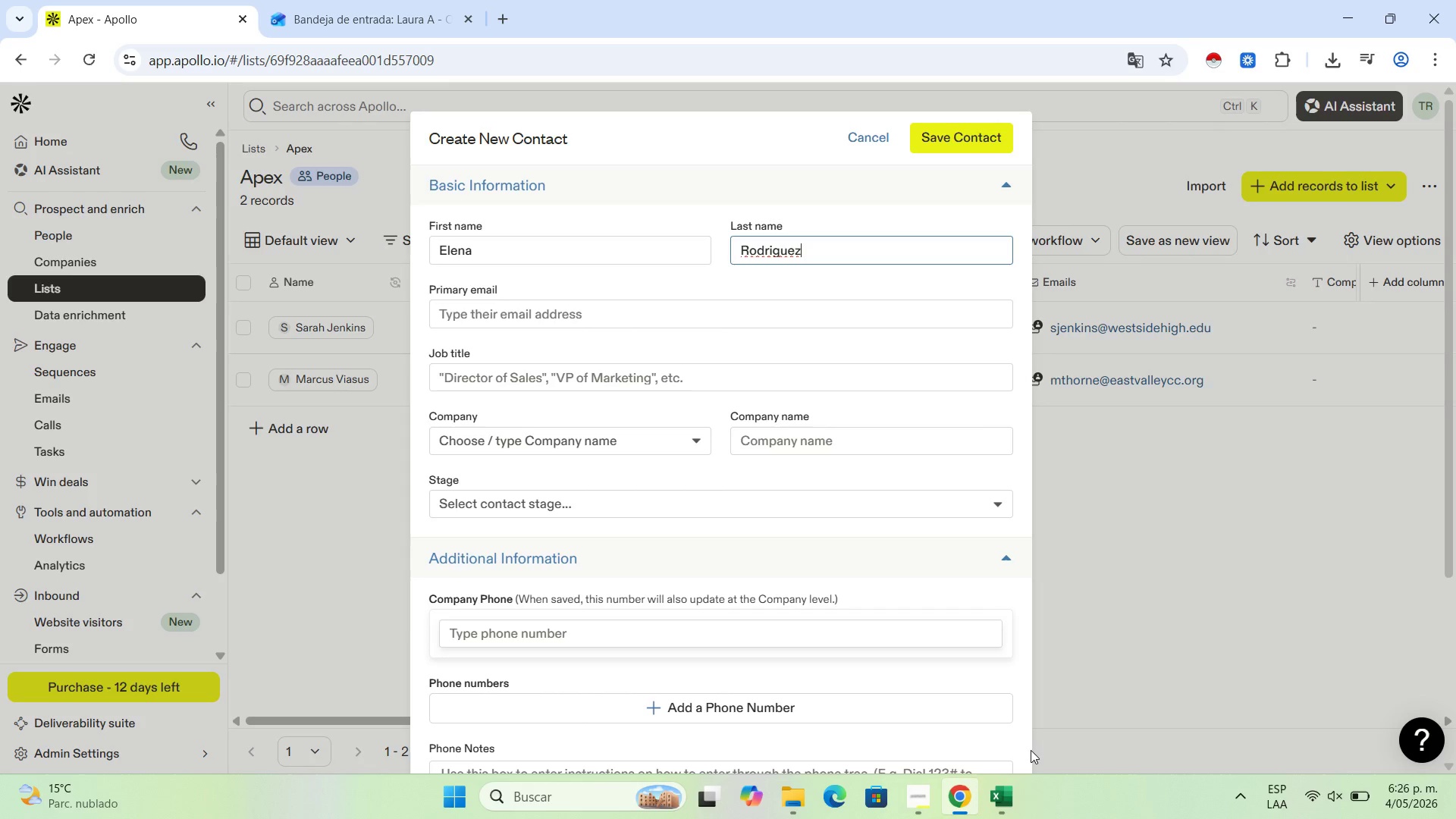 
left_click([1016, 815])
 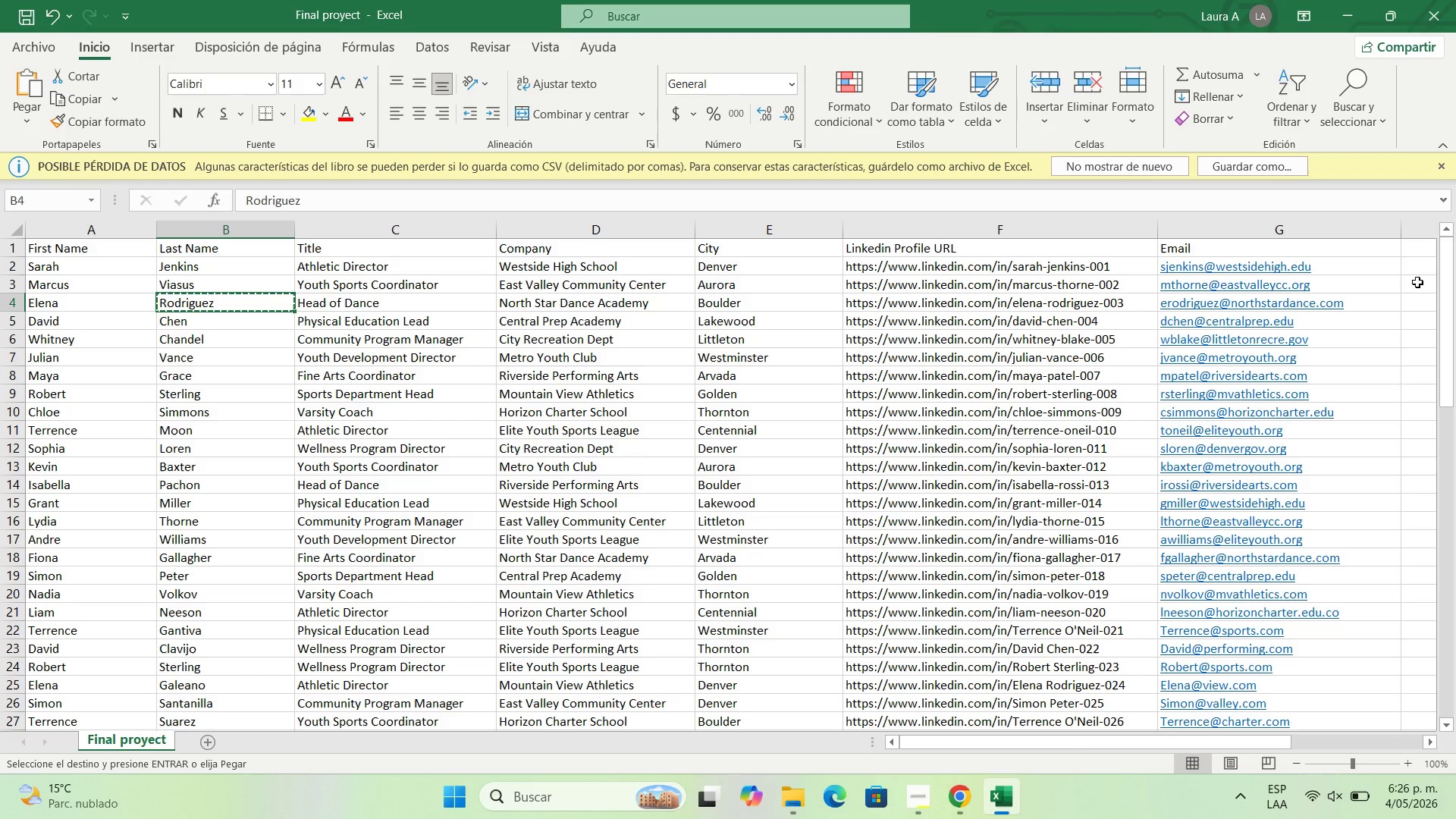 
left_click([1383, 304])
 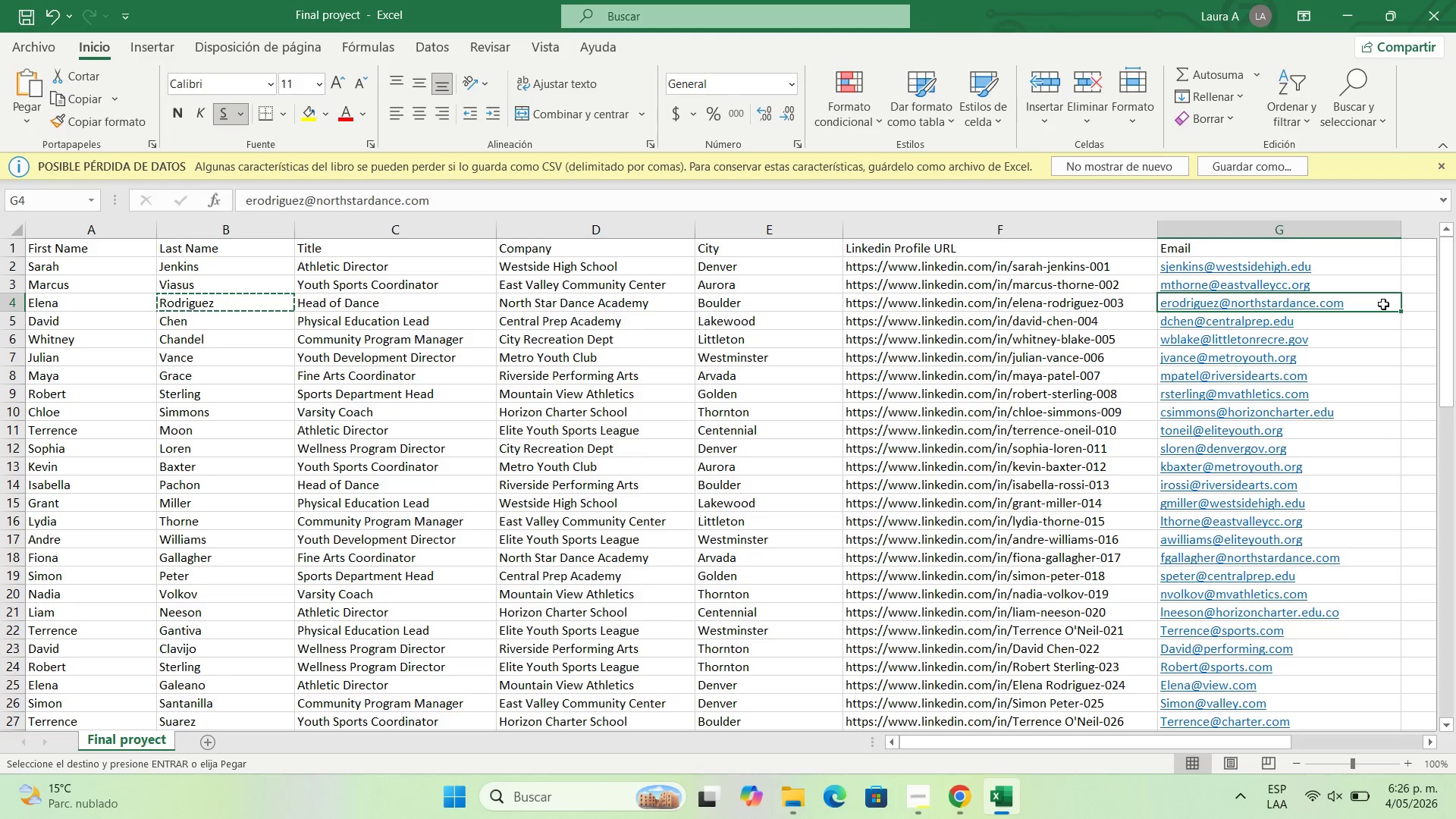 
key(Control+C)
 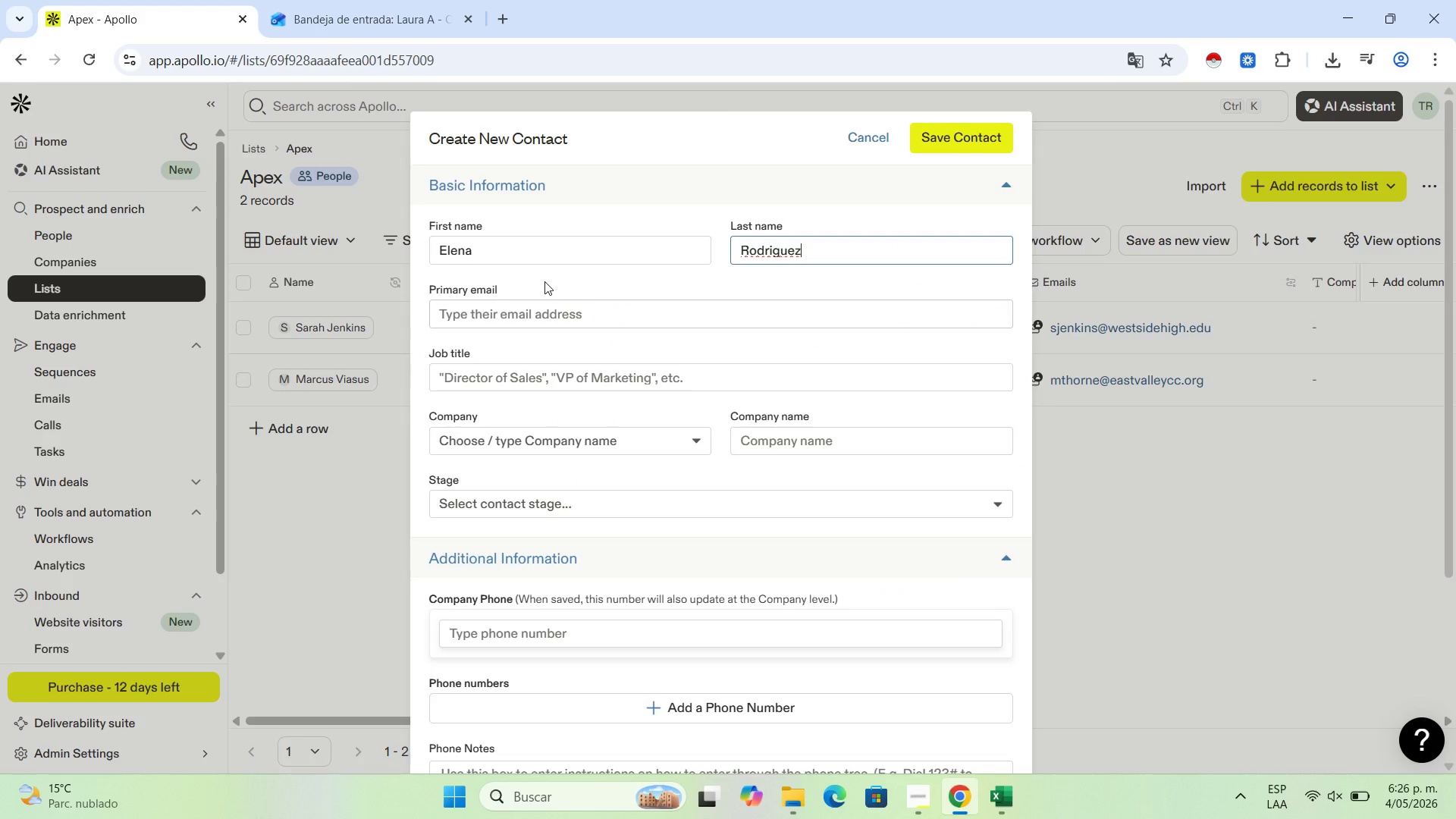 
left_click([544, 315])
 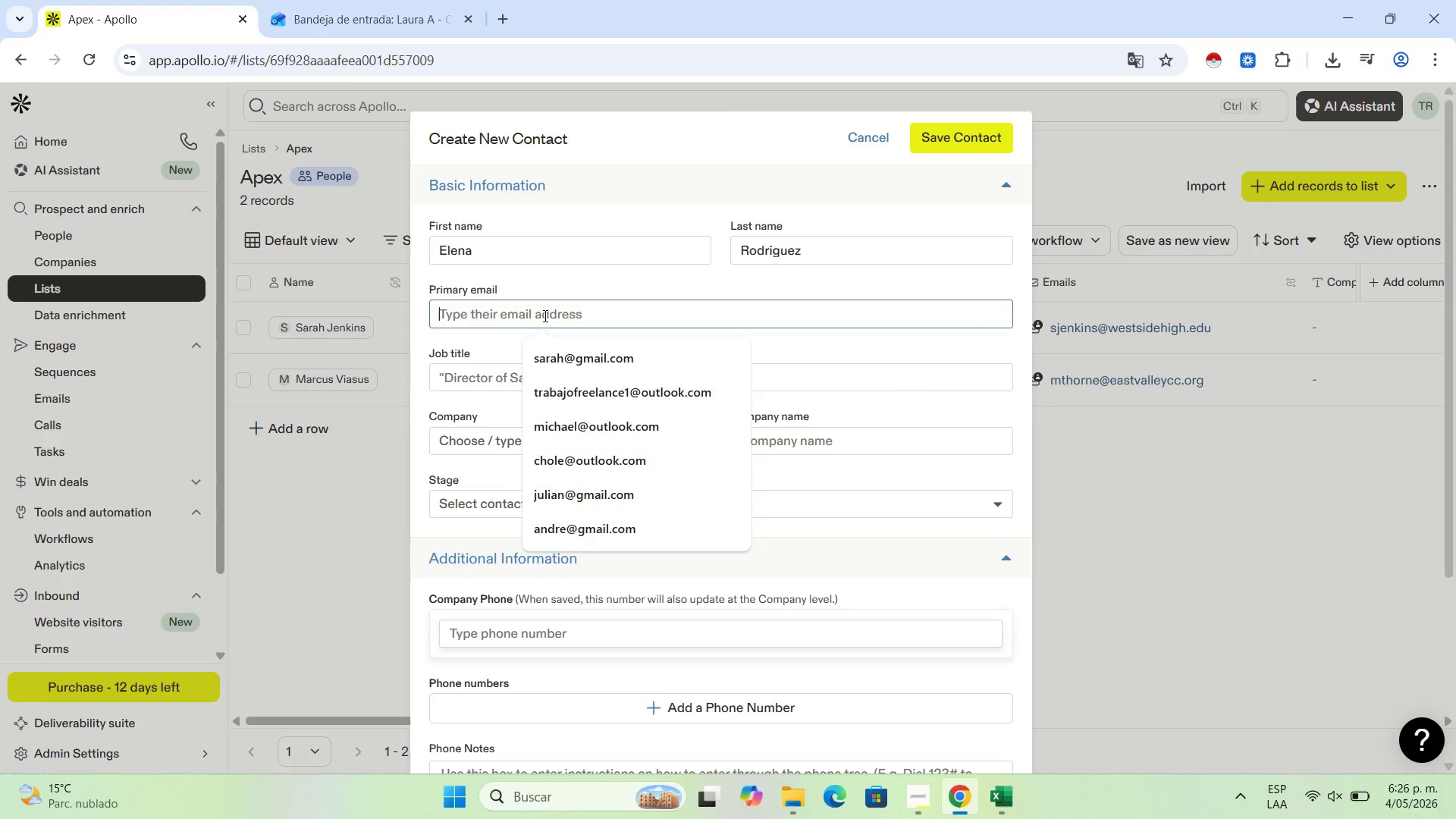 
key(Control+V)
 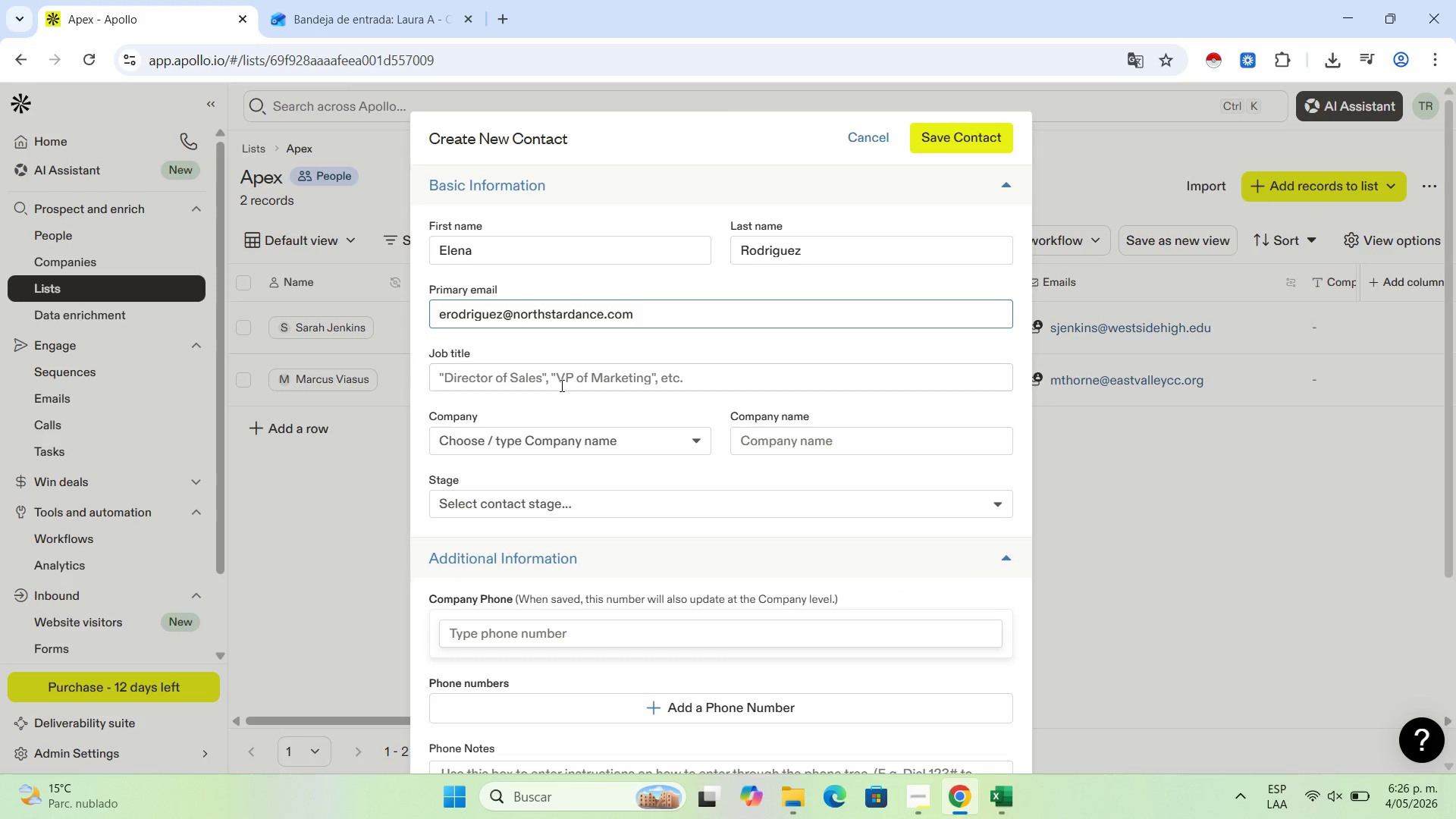 
left_click([563, 375])
 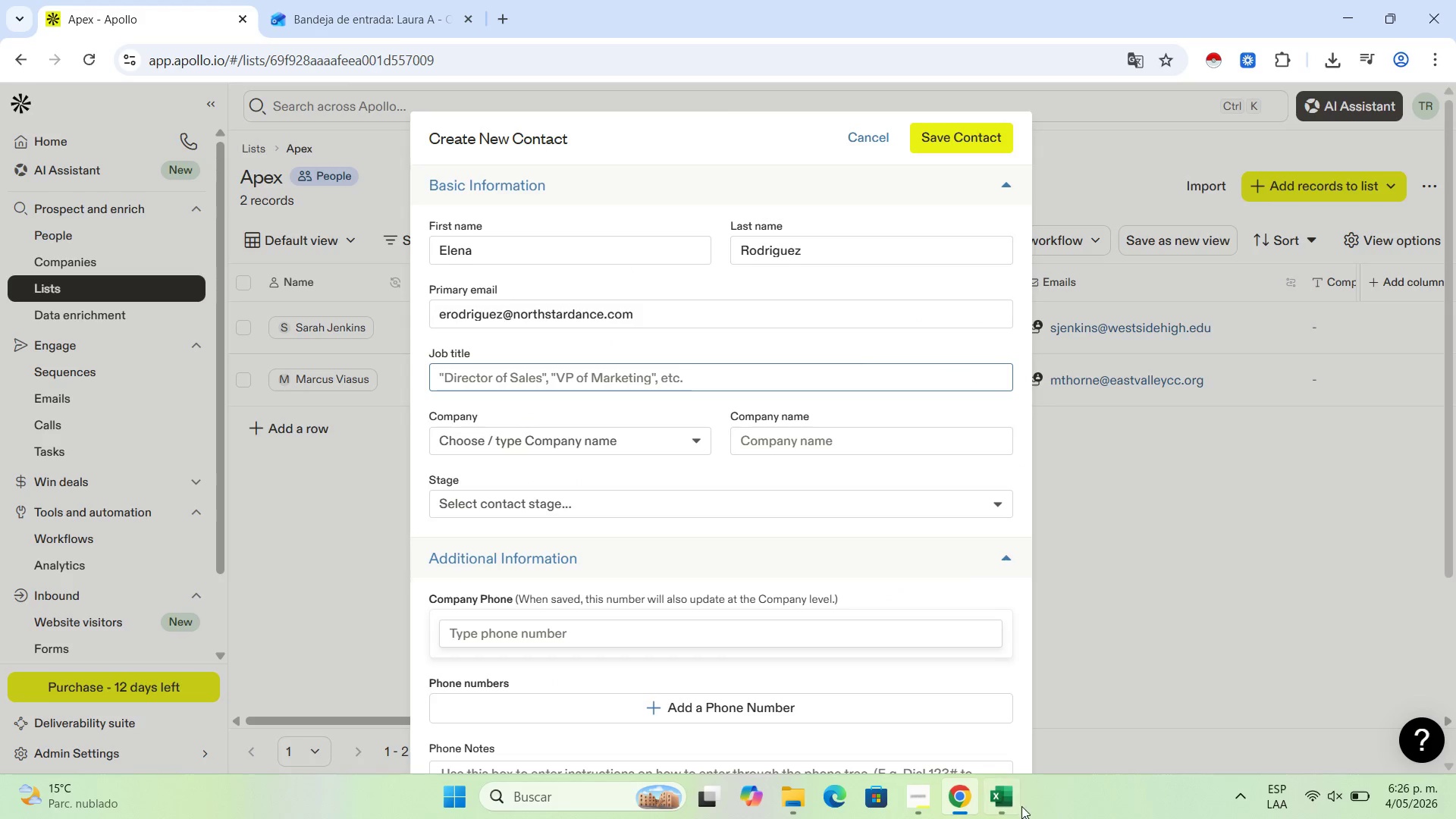 
left_click([1022, 809])
 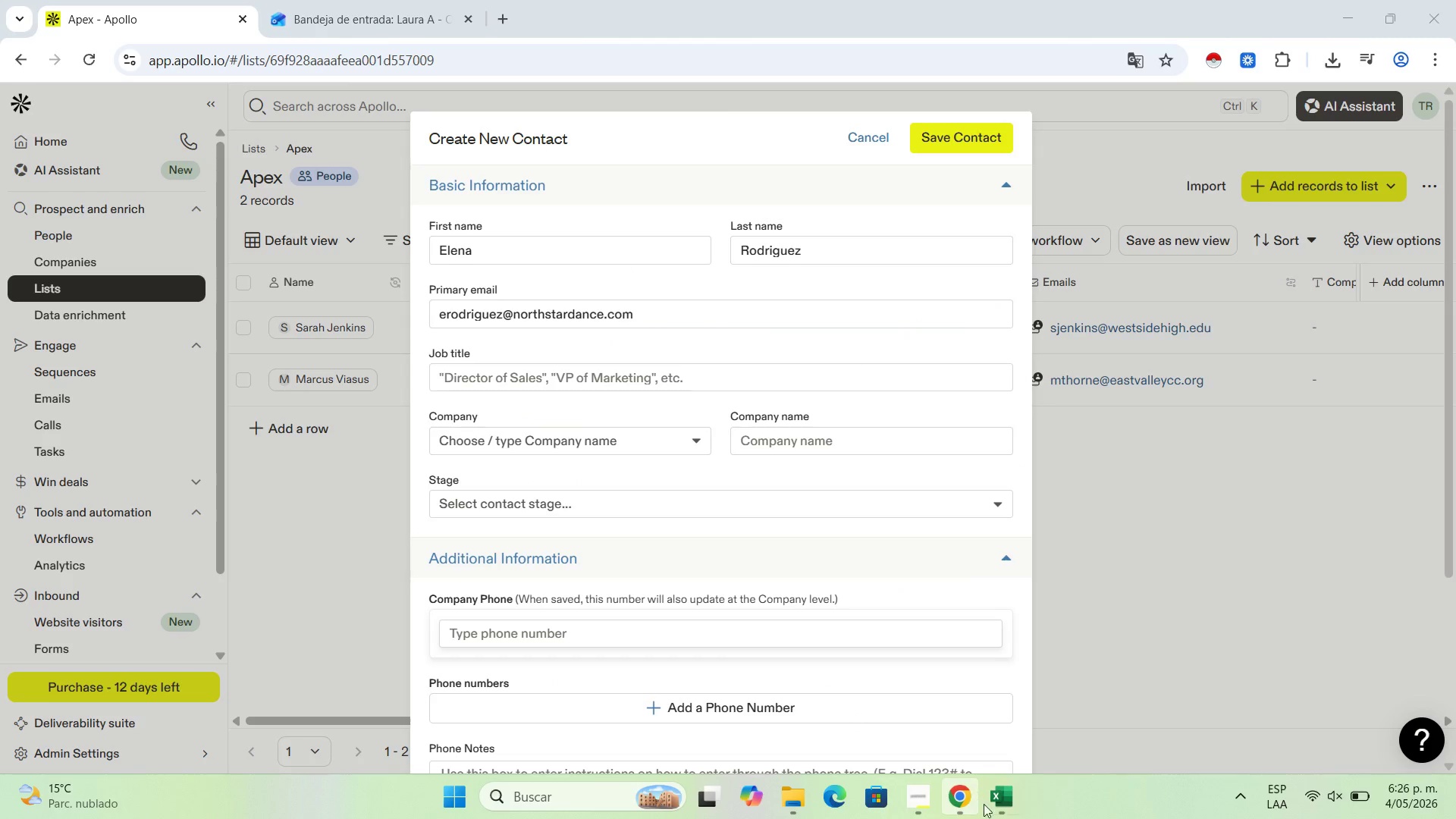 
left_click([998, 799])
 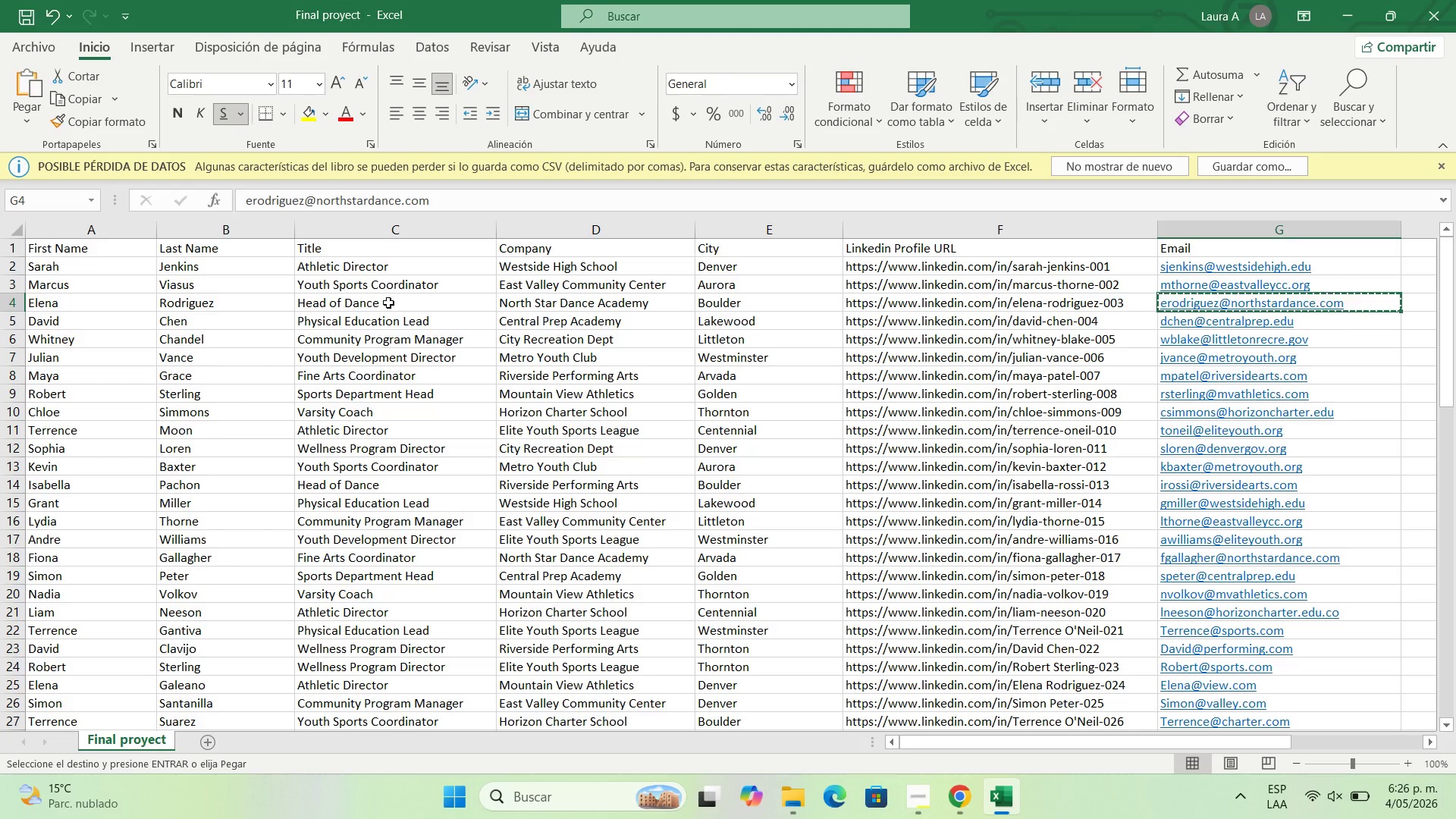 
left_click([388, 303])
 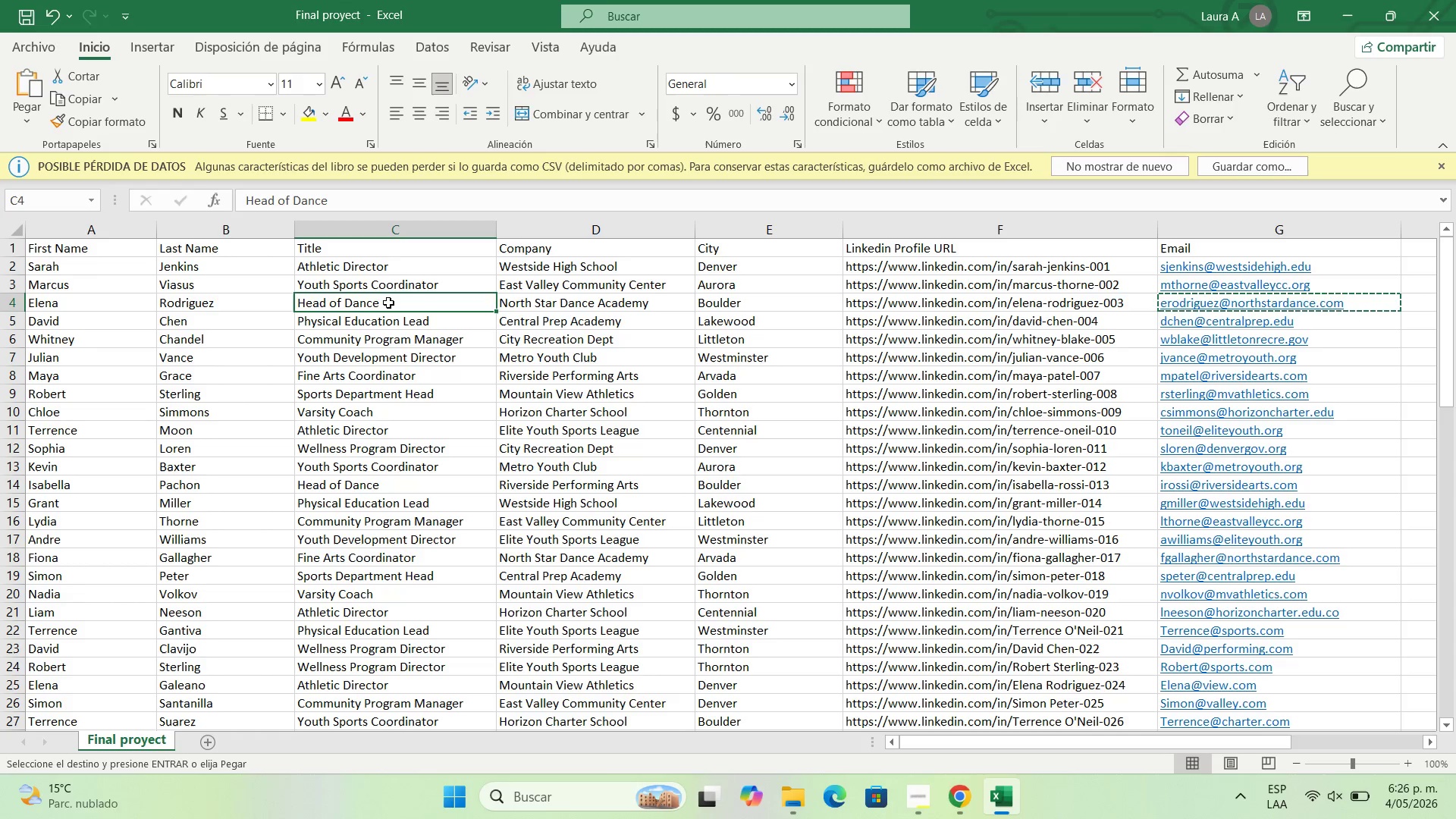 
key(Control+C)
 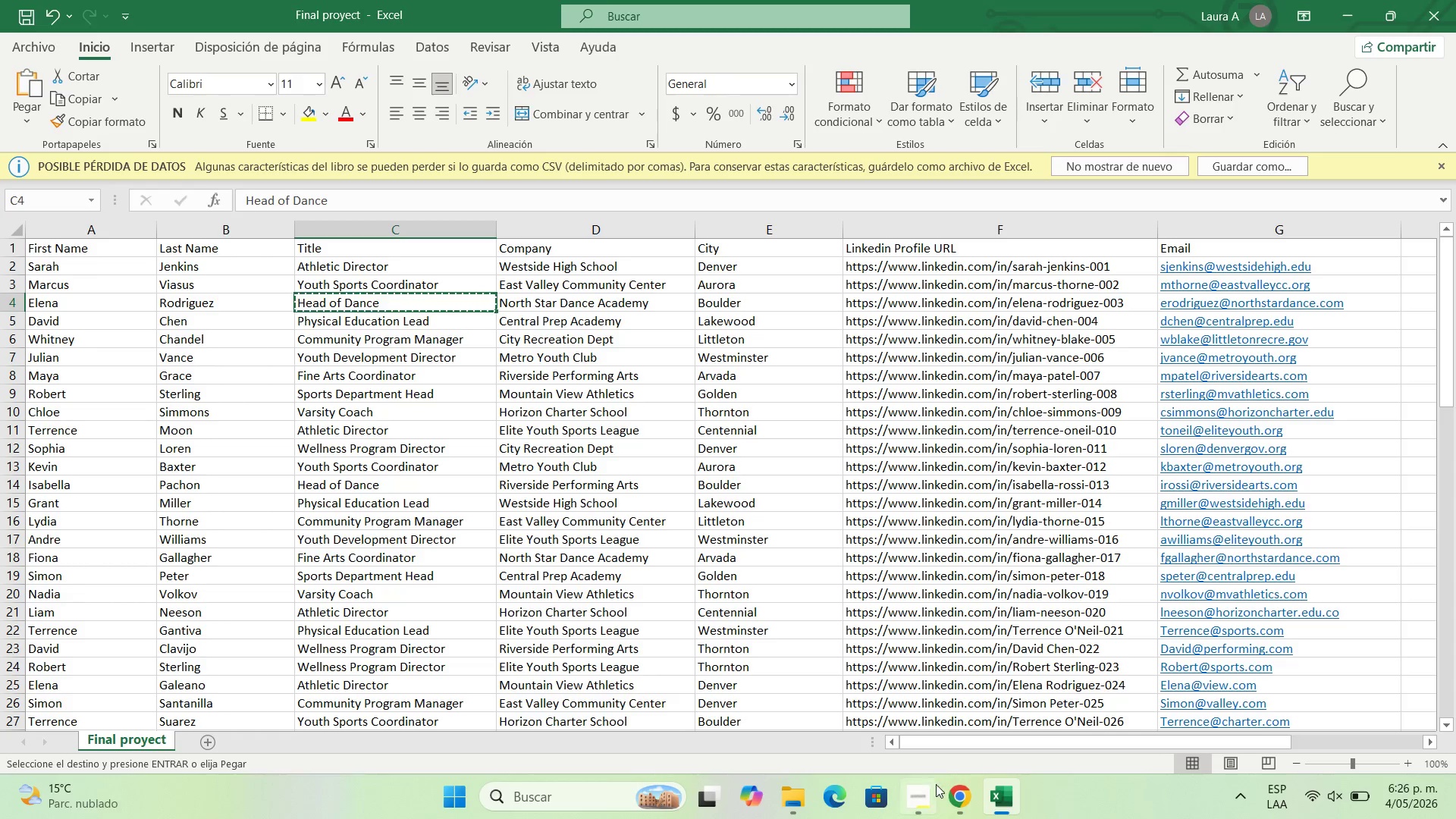 
left_click([937, 790])